 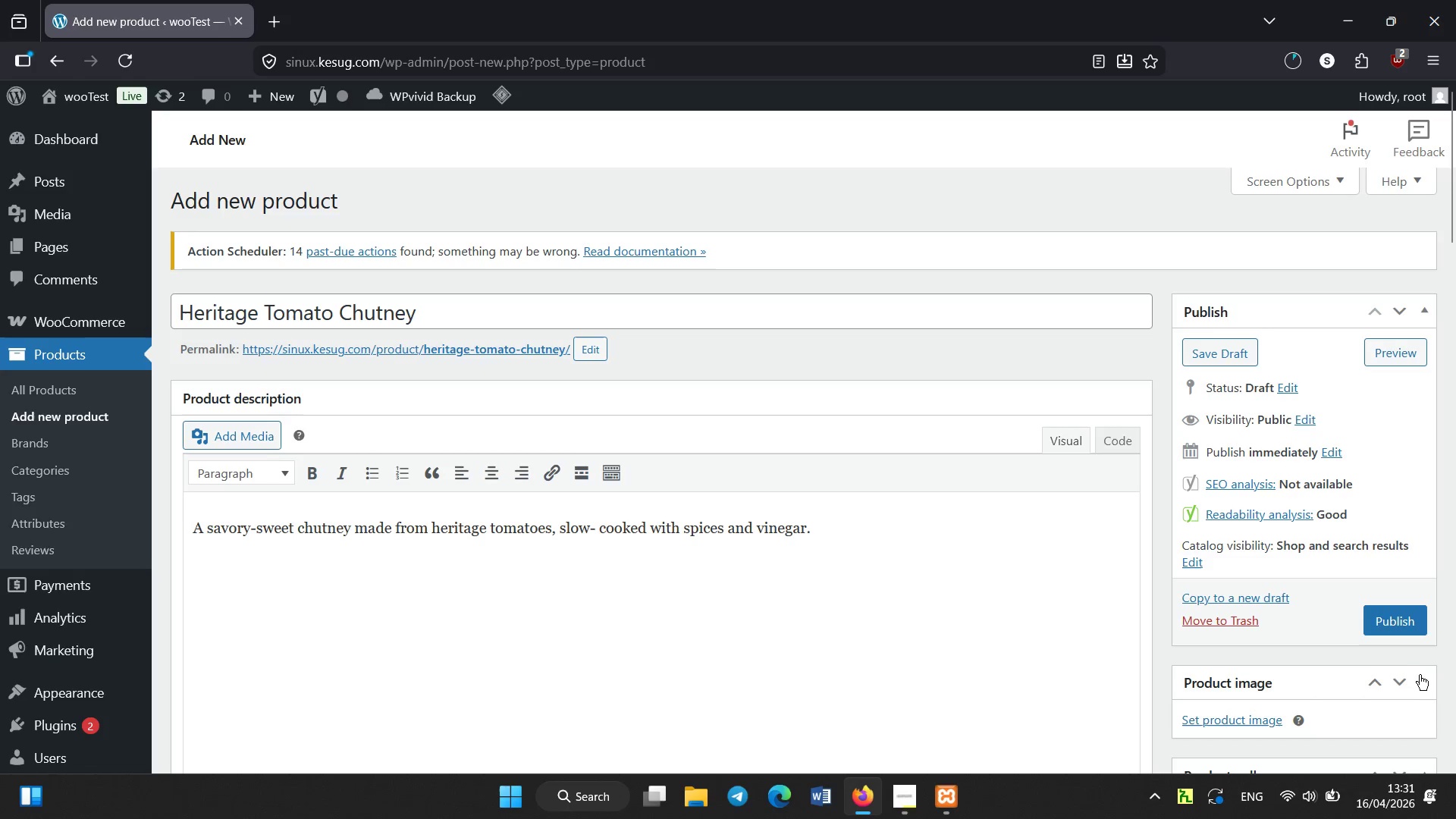 
left_click([1404, 626])
 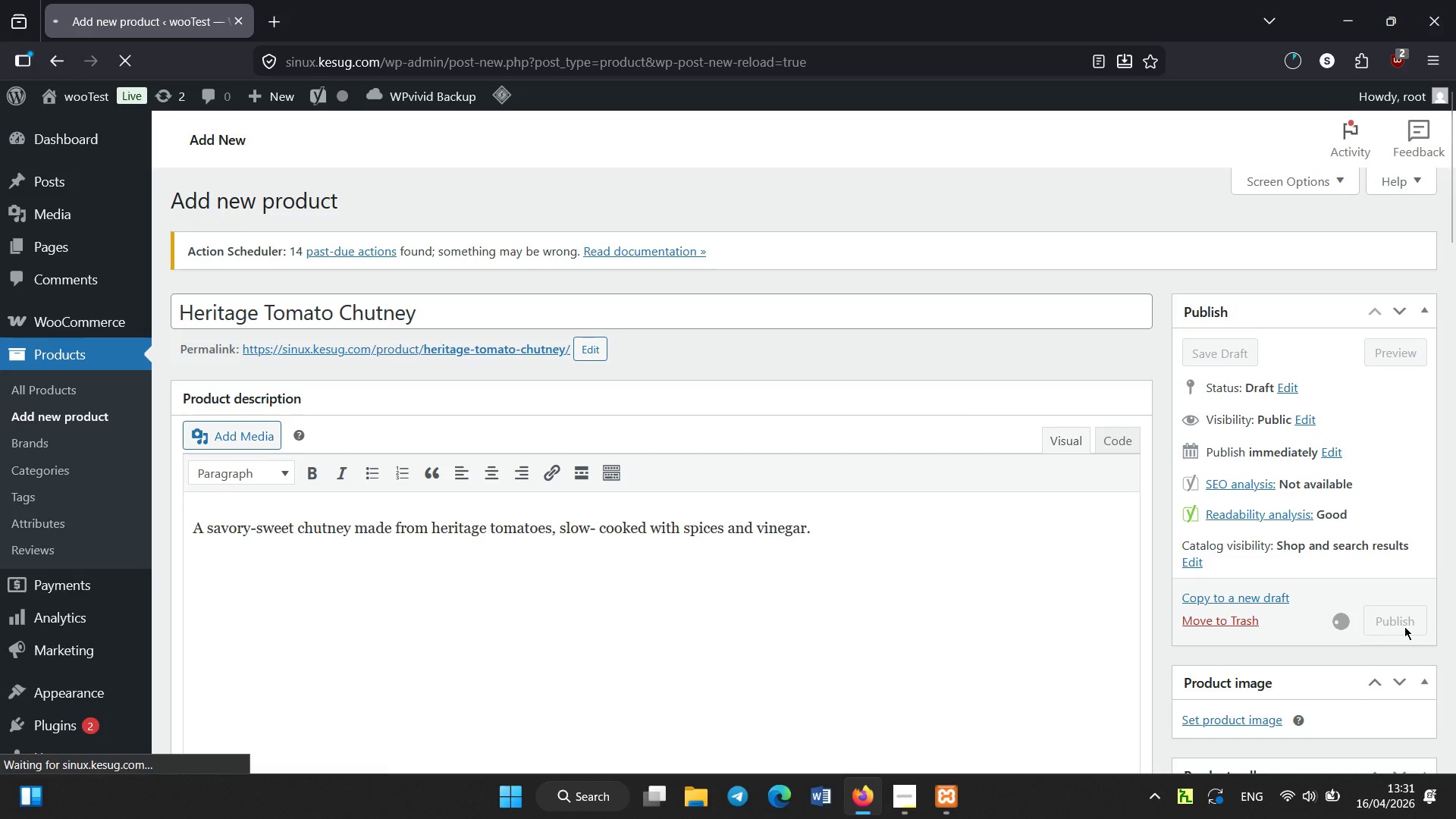 
left_click([1404, 626])
 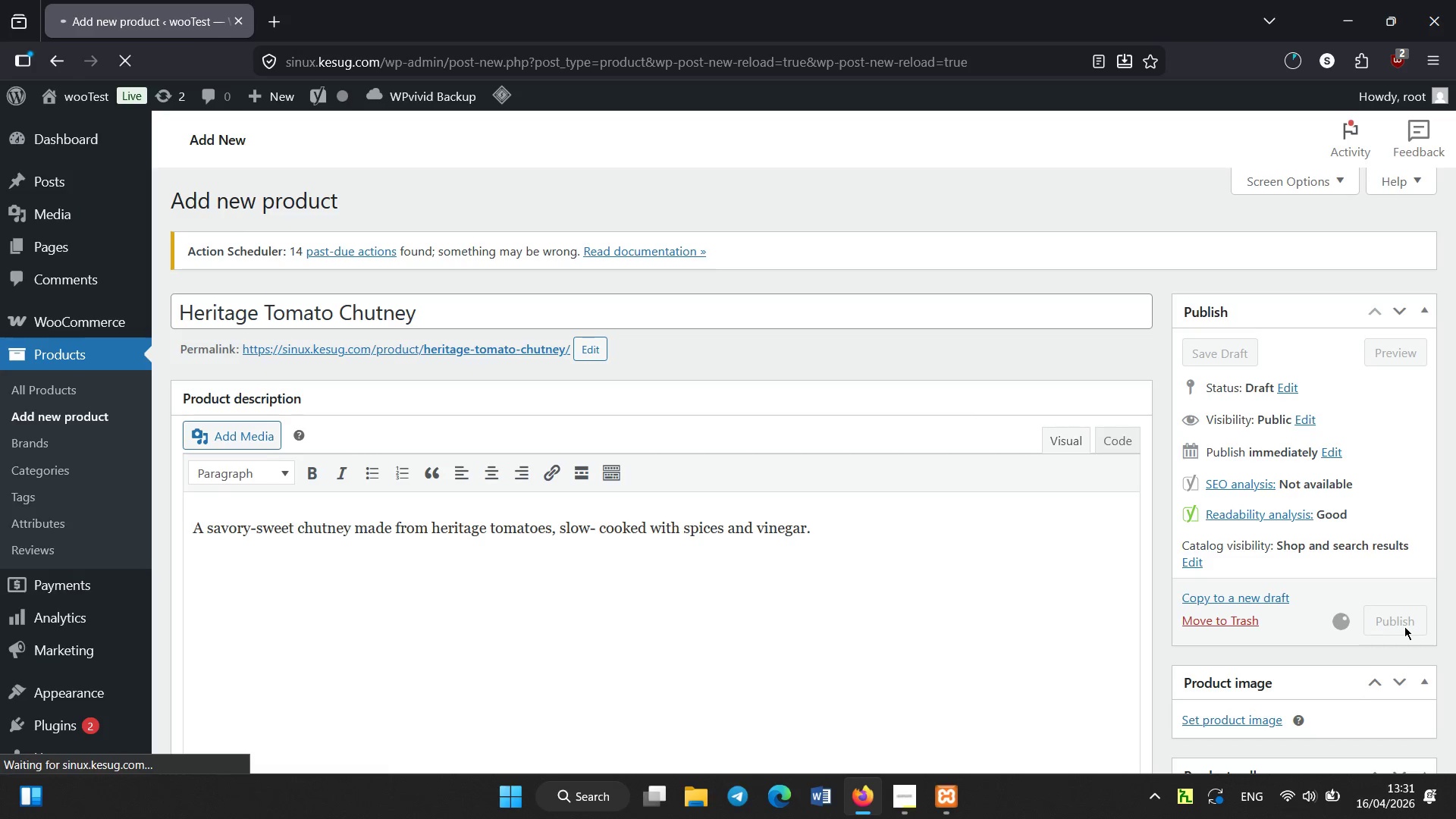 
right_click([1404, 626])
 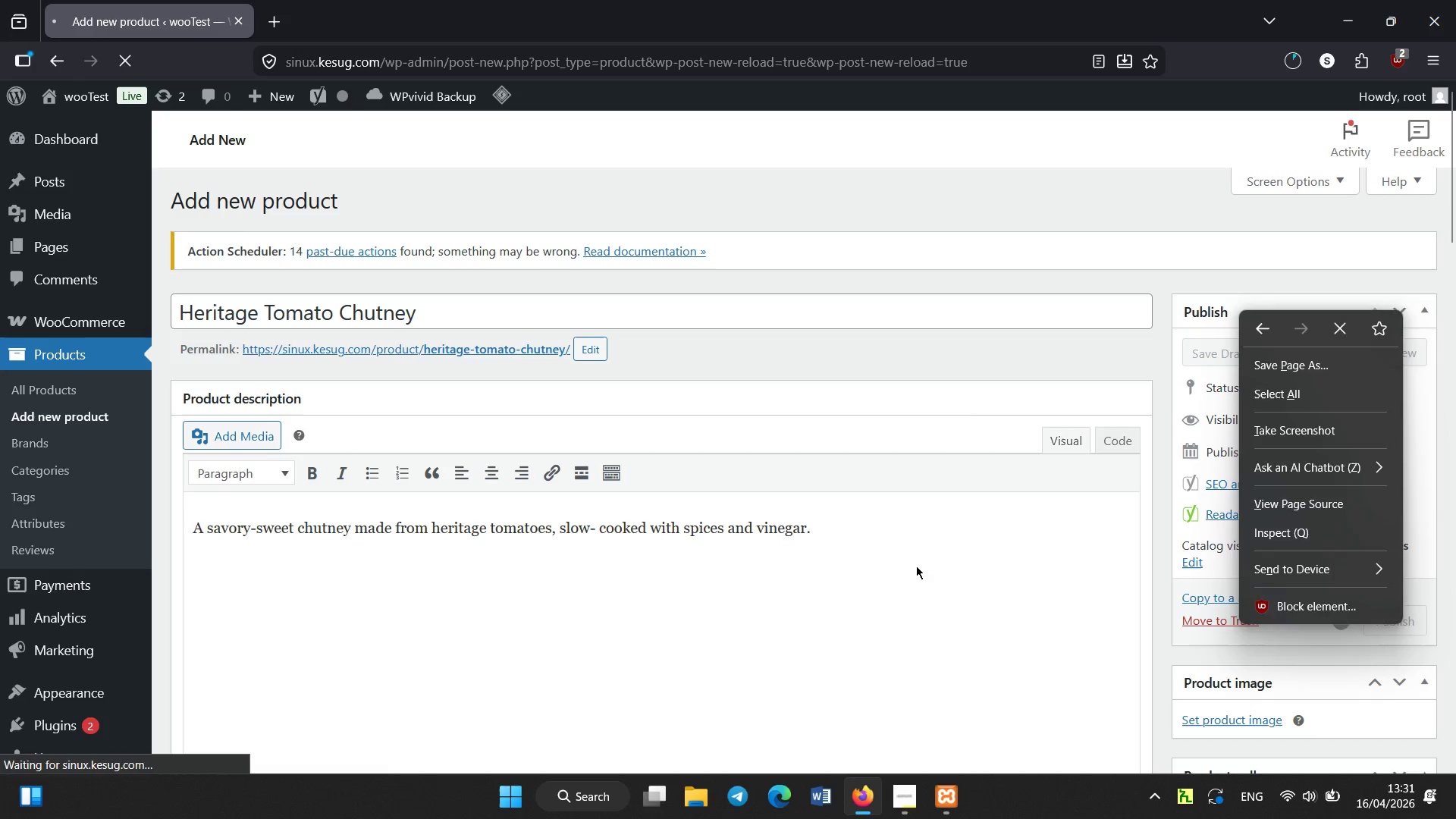 
left_click([917, 566])
 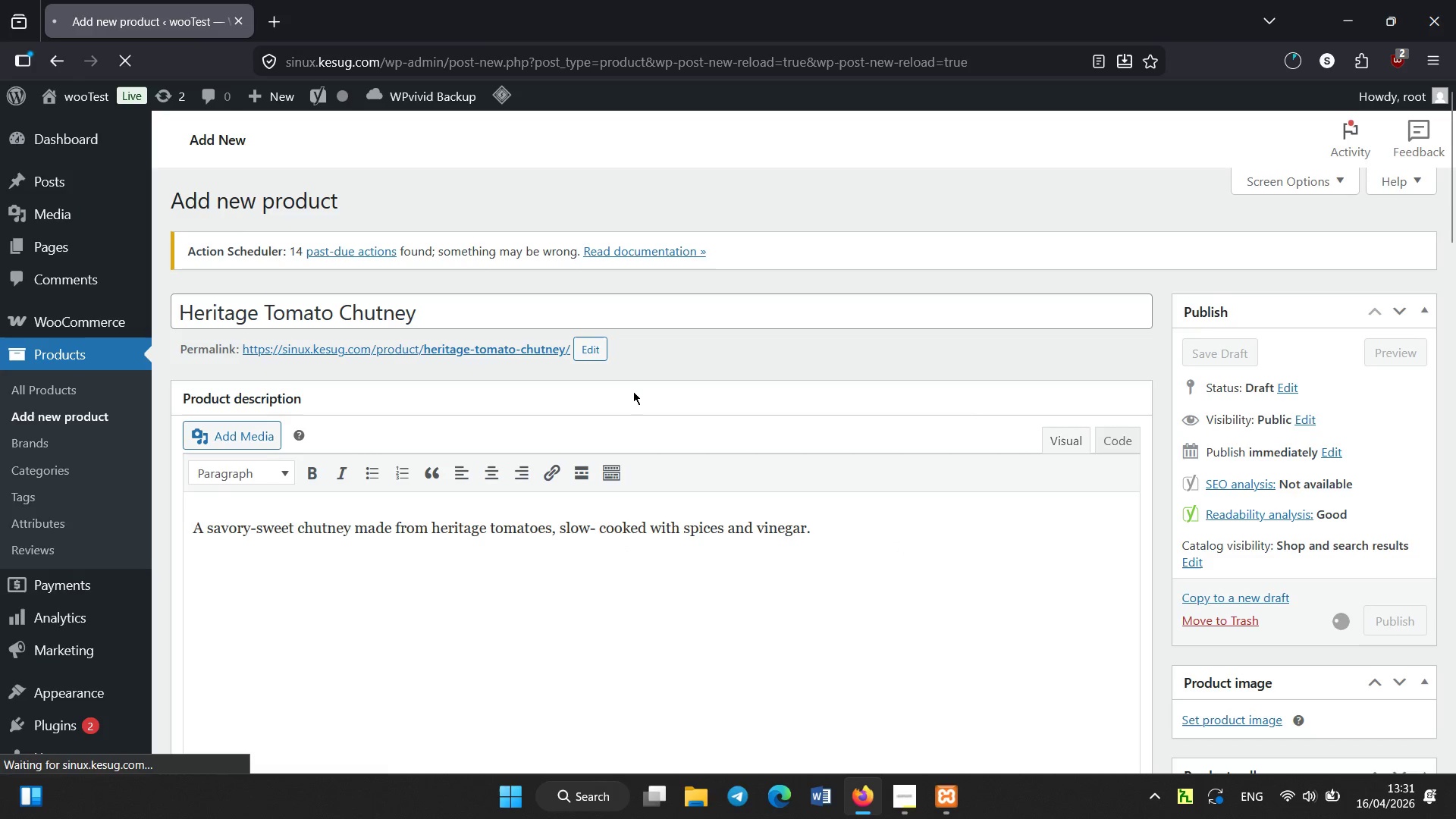 
scroll: coordinate [633, 391], scroll_direction: down, amount: 3.0
 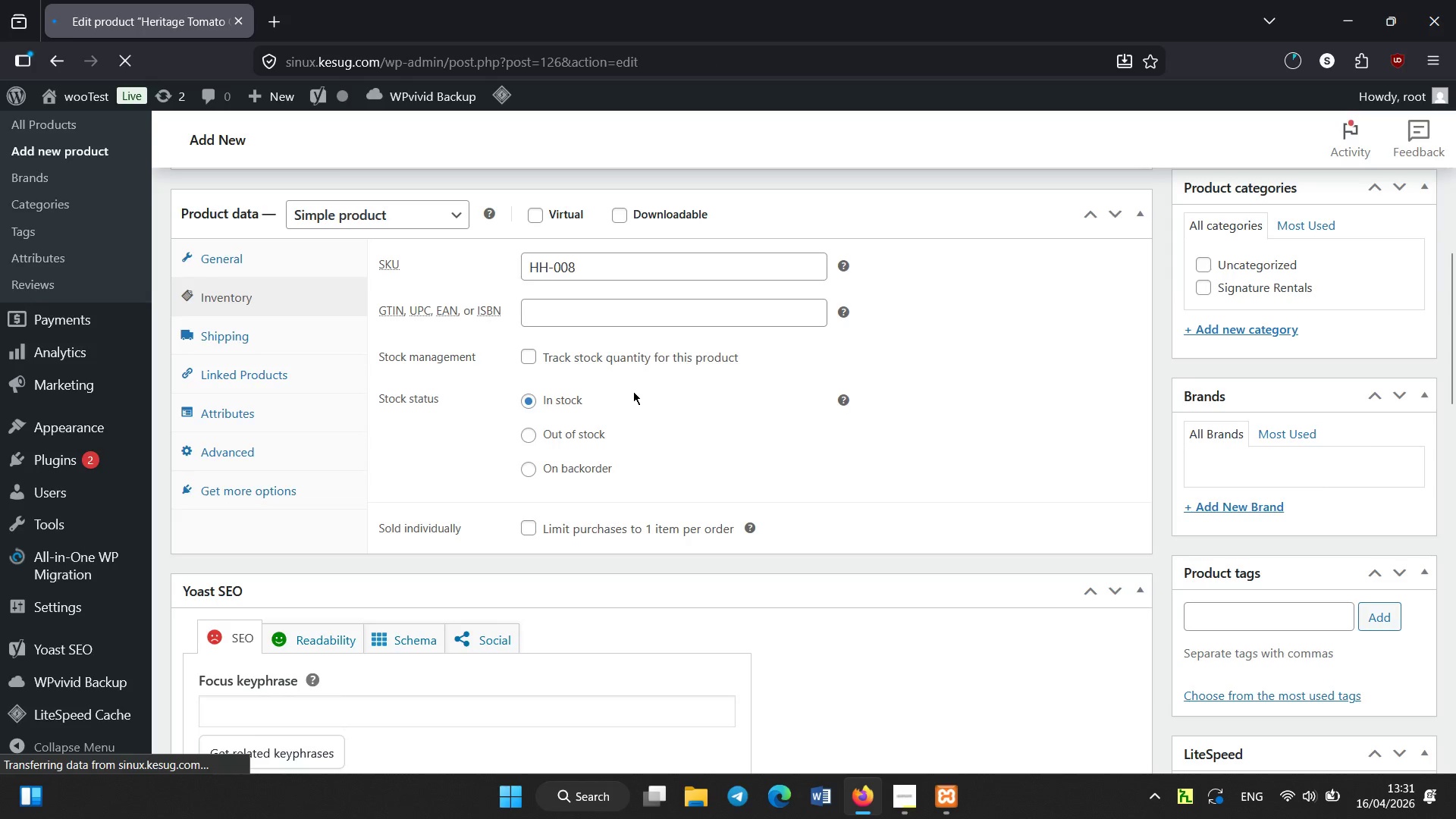 
scroll: coordinate [619, 356], scroll_direction: up, amount: 3.0
 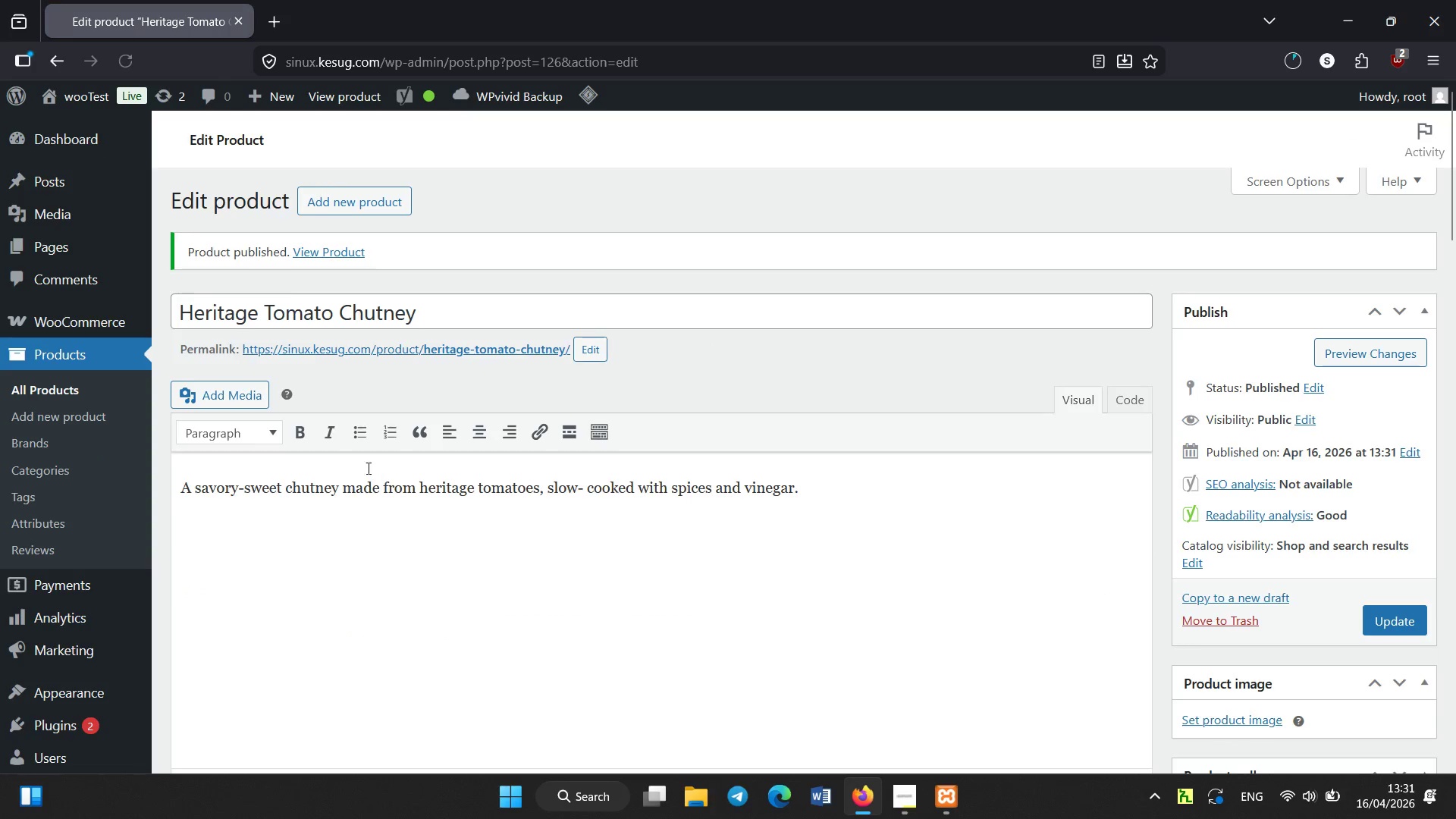 
scroll: coordinate [325, 425], scroll_direction: down, amount: 3.0
 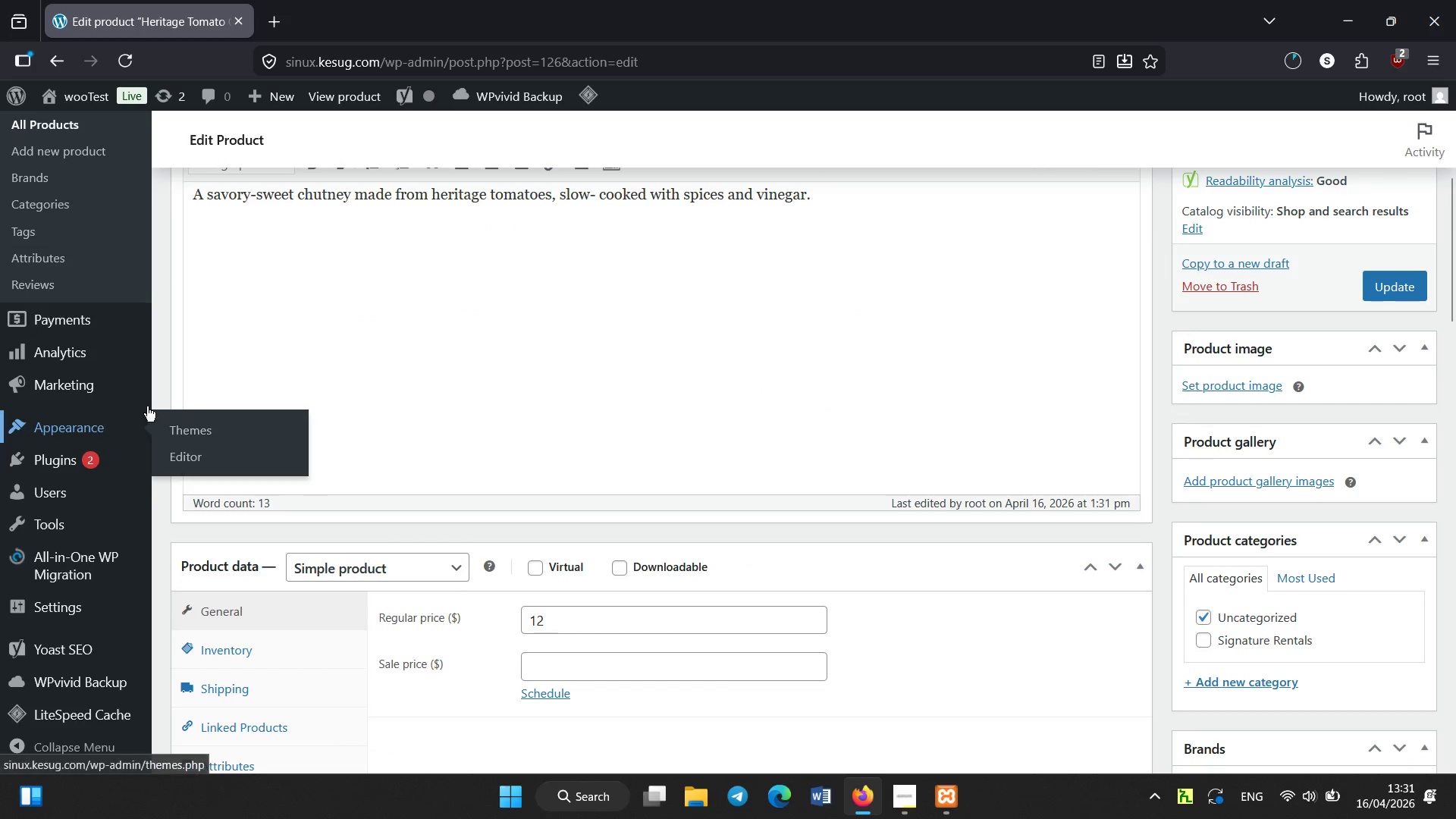 
scroll: coordinate [99, 420], scroll_direction: up, amount: 10.0
 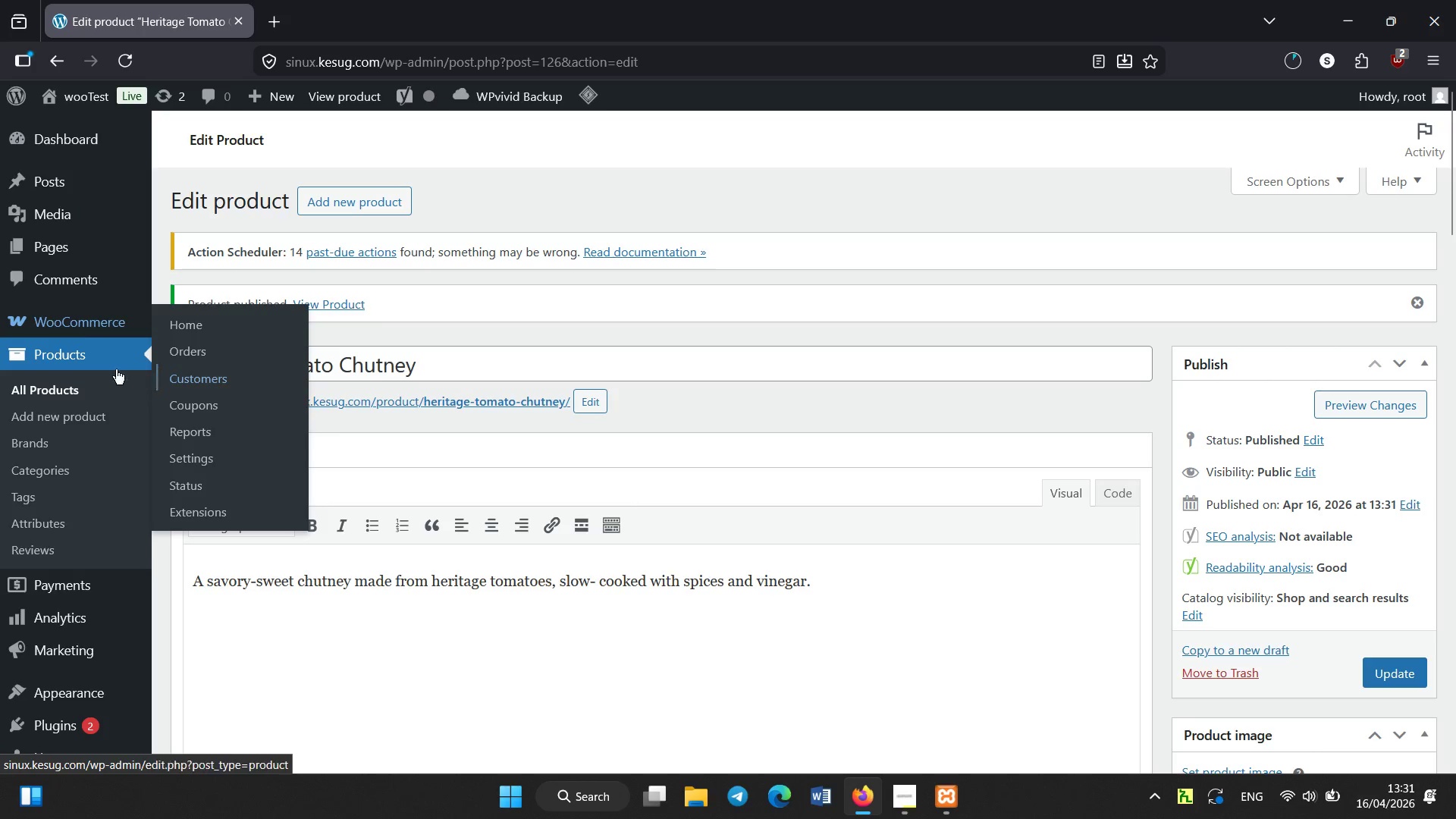 
wait(6.68)
 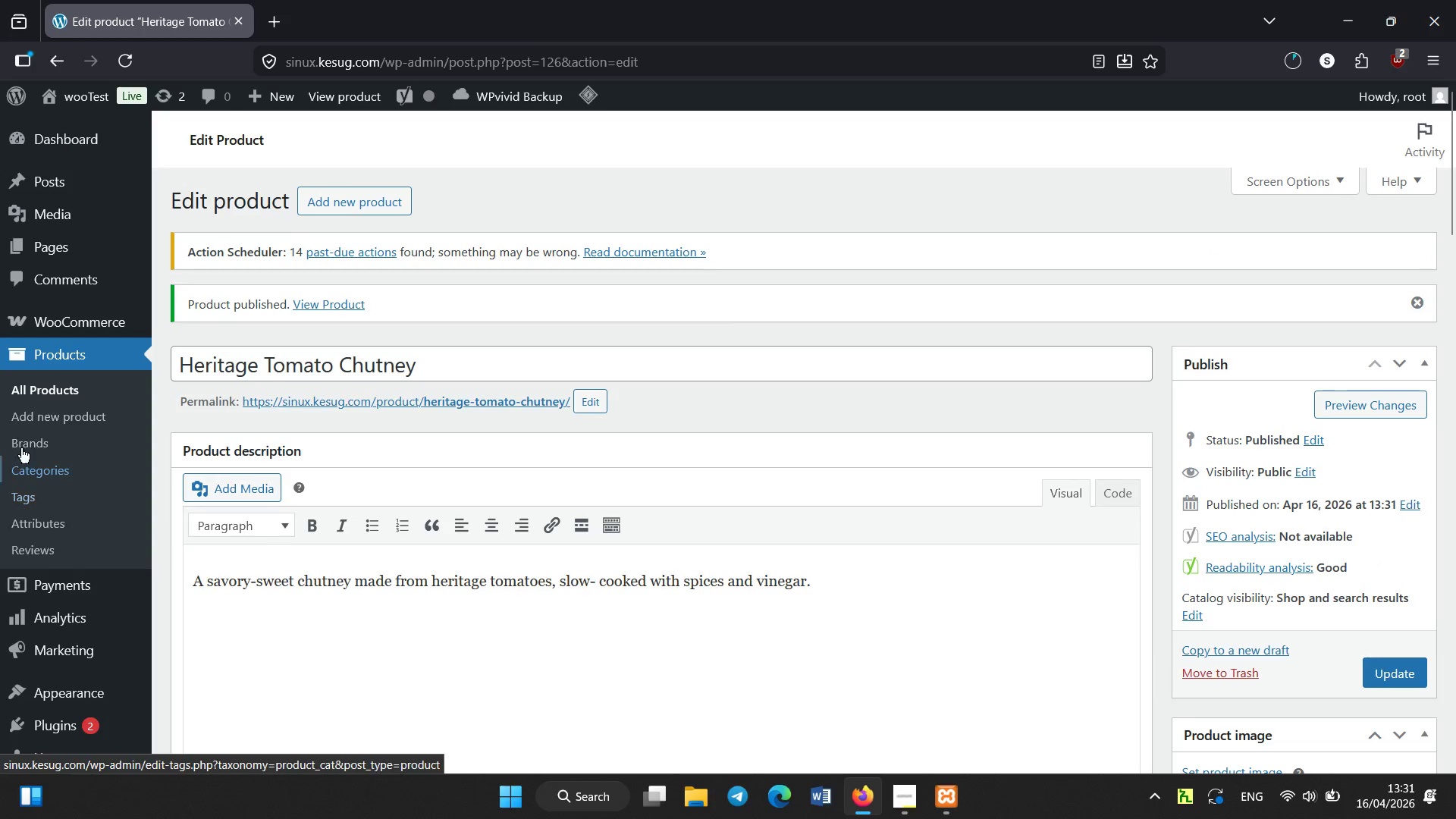 
left_click([74, 401])
 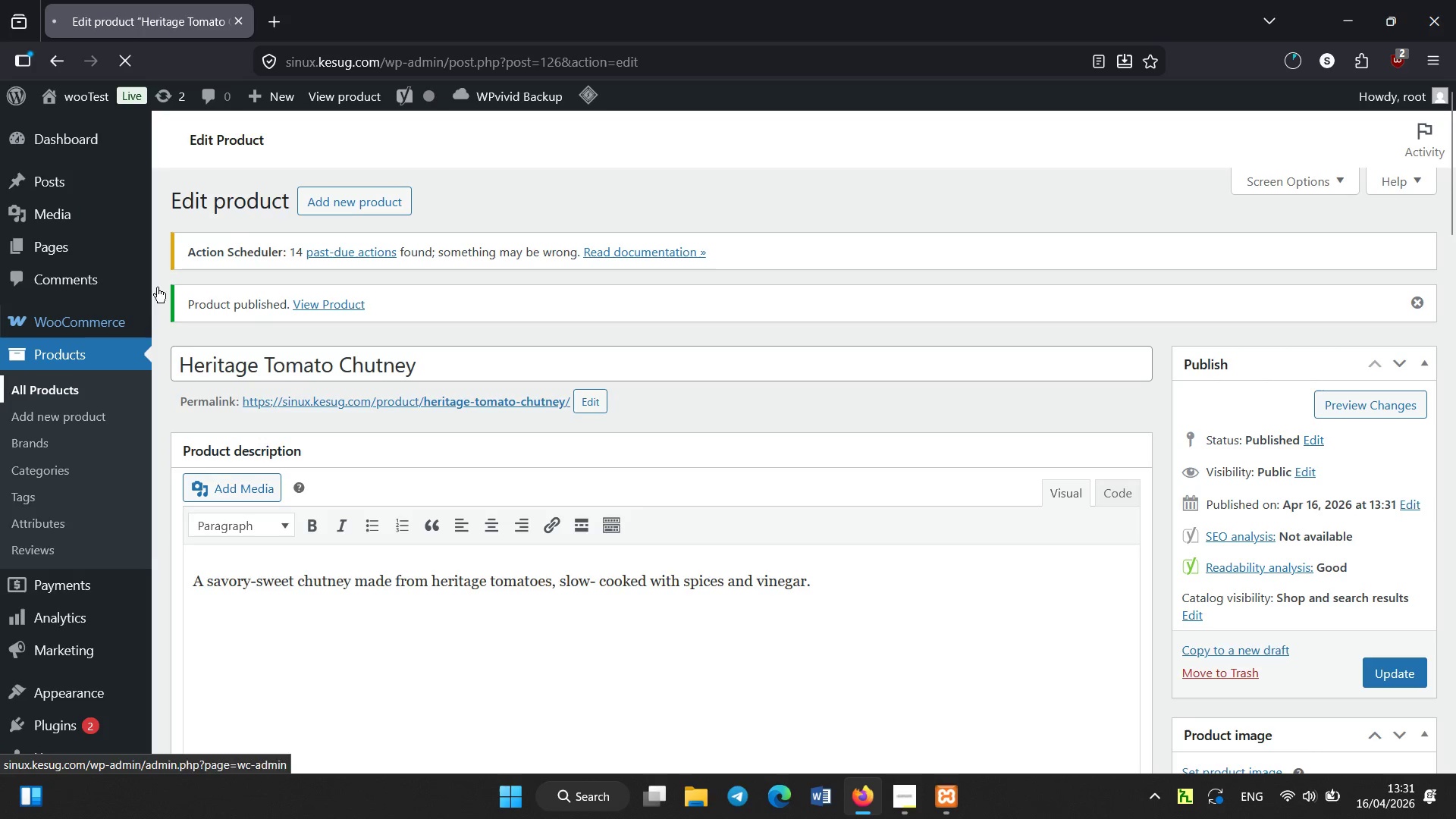 
scroll: coordinate [604, 486], scroll_direction: down, amount: 12.0
 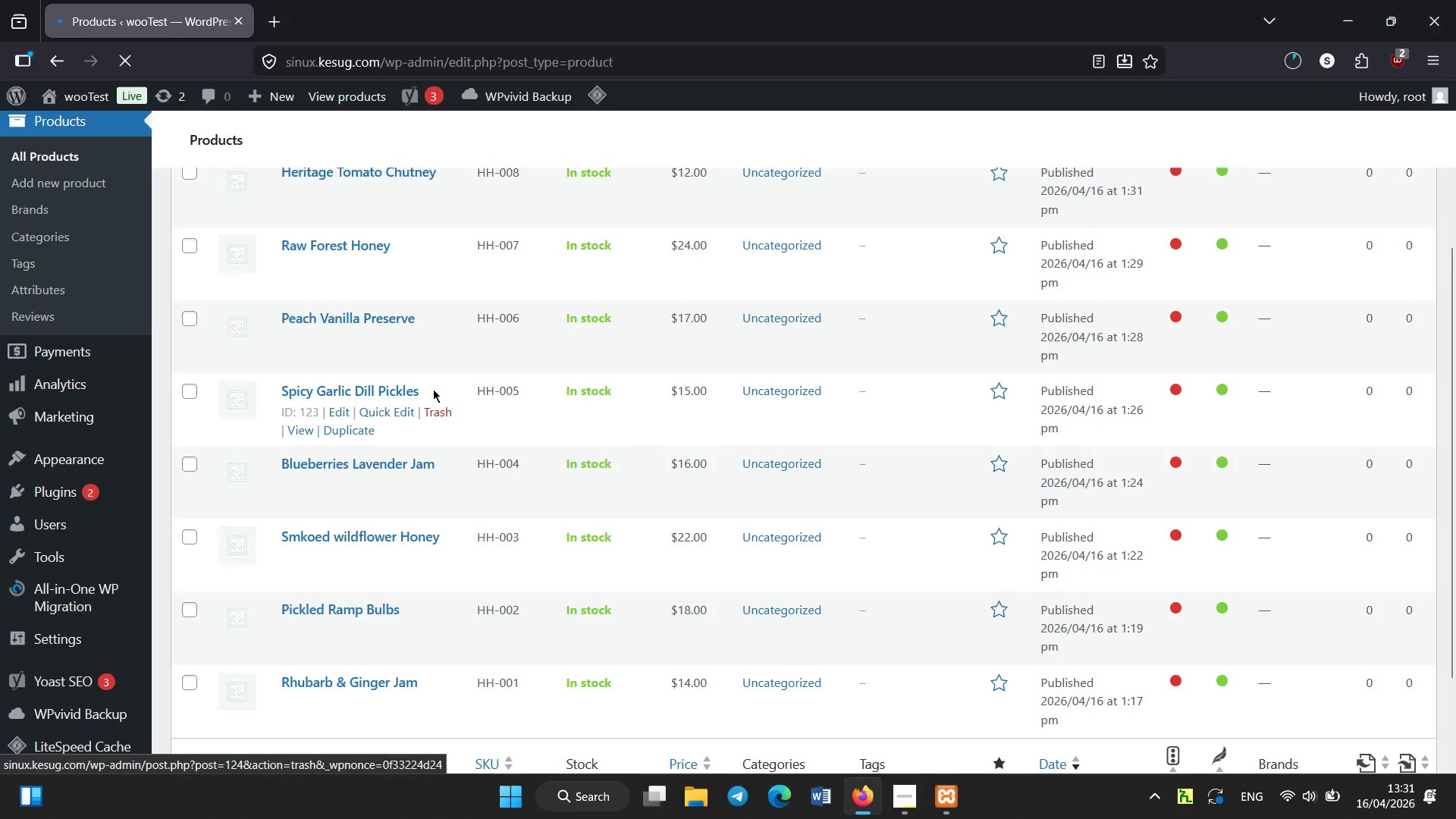 
scroll: coordinate [433, 389], scroll_direction: none, amount: 0.0
 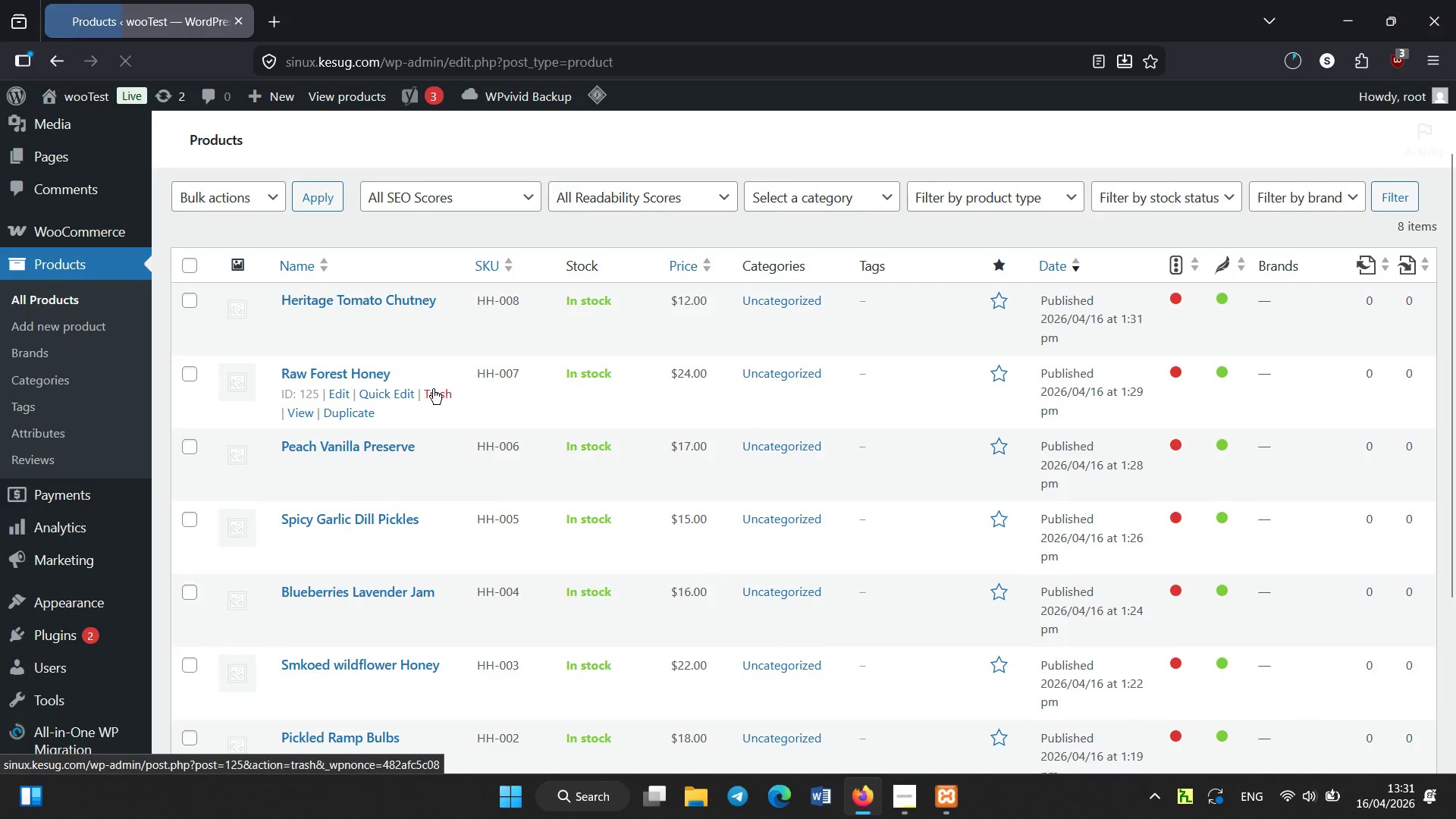 
scroll: coordinate [433, 389], scroll_direction: up, amount: 1.0
 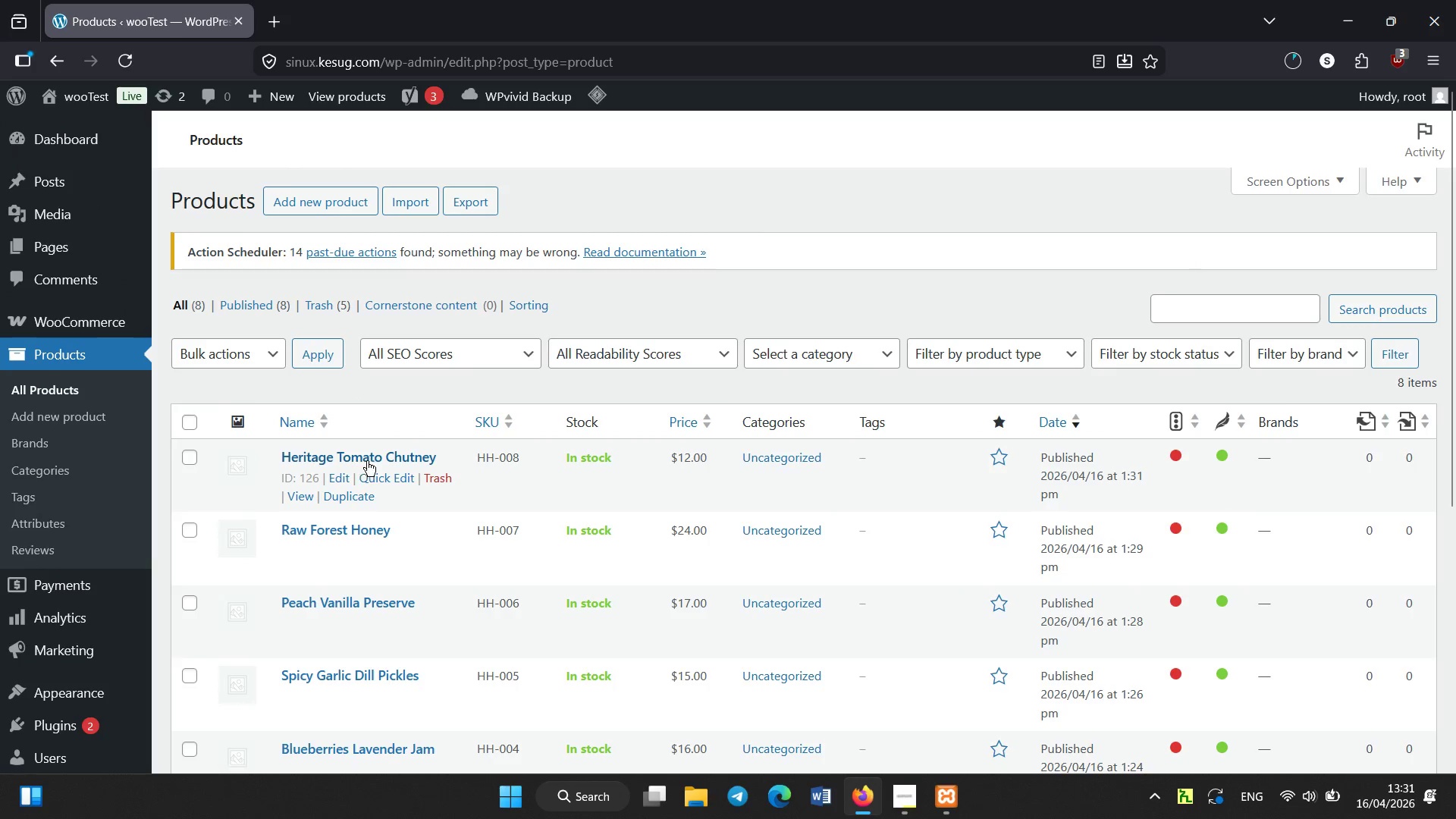 
scroll: coordinate [403, 492], scroll_direction: none, amount: 0.0
 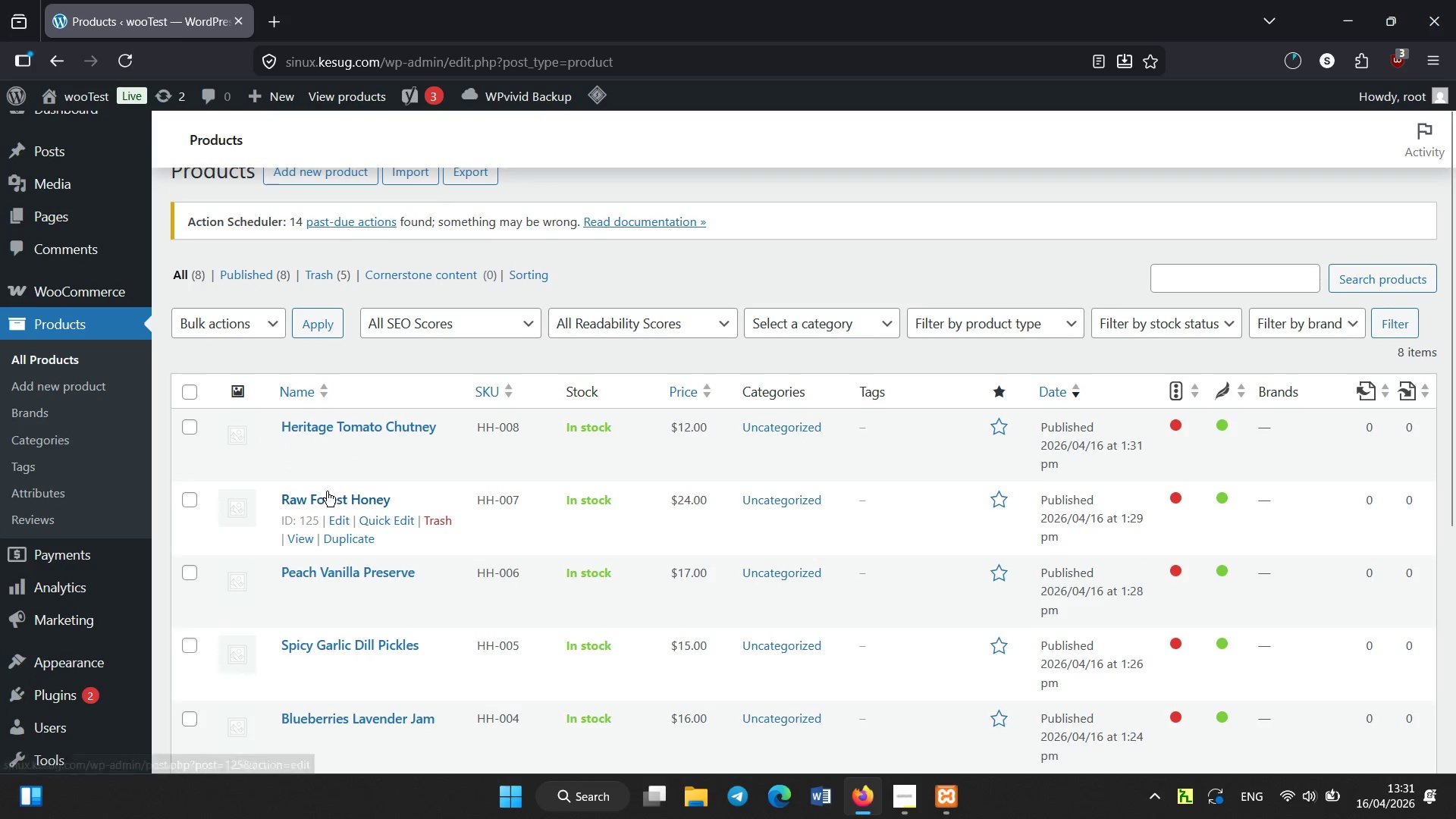 
scroll: coordinate [532, 482], scroll_direction: down, amount: 3.0
 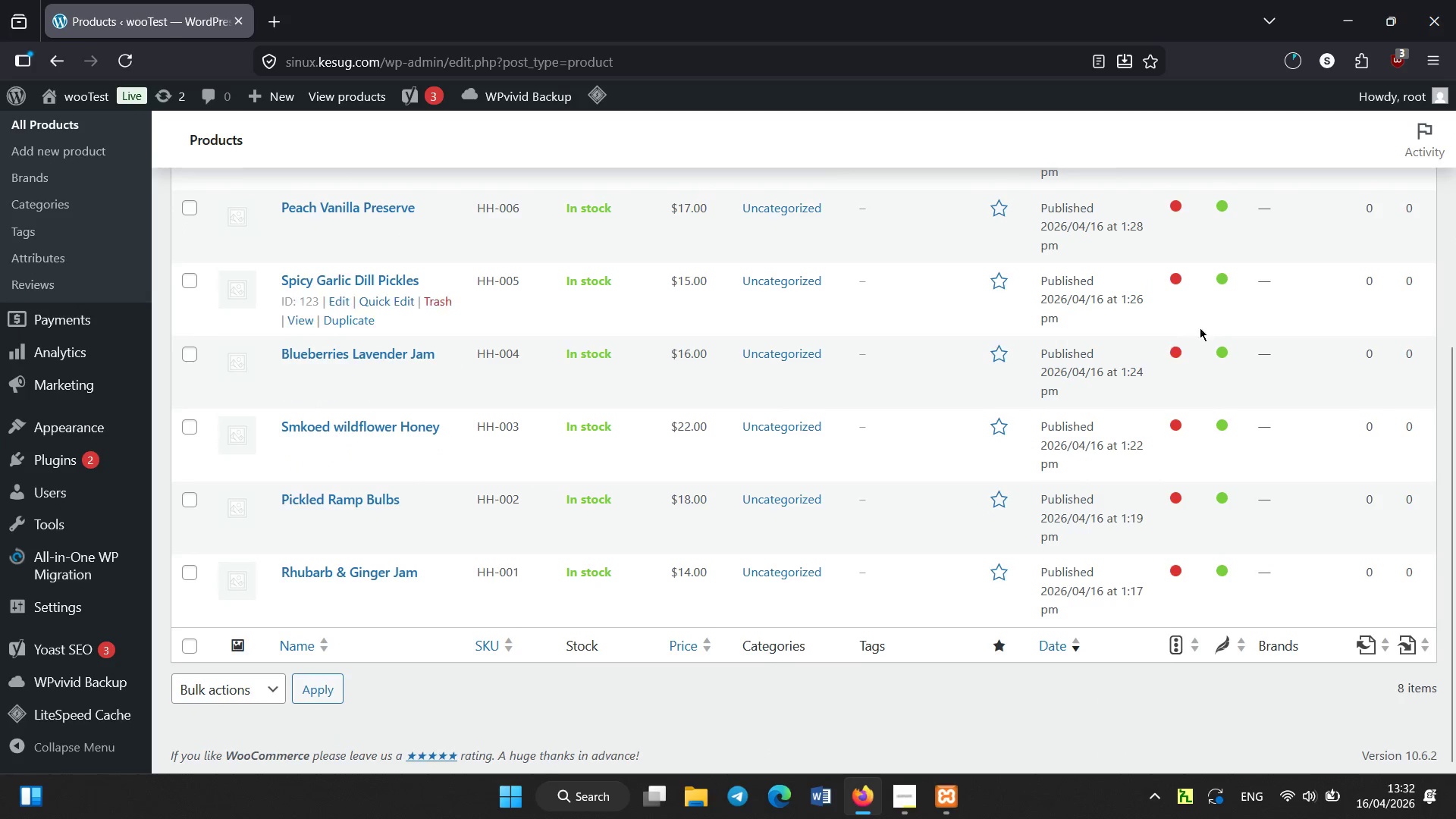 
scroll: coordinate [993, 354], scroll_direction: up, amount: 1.0
 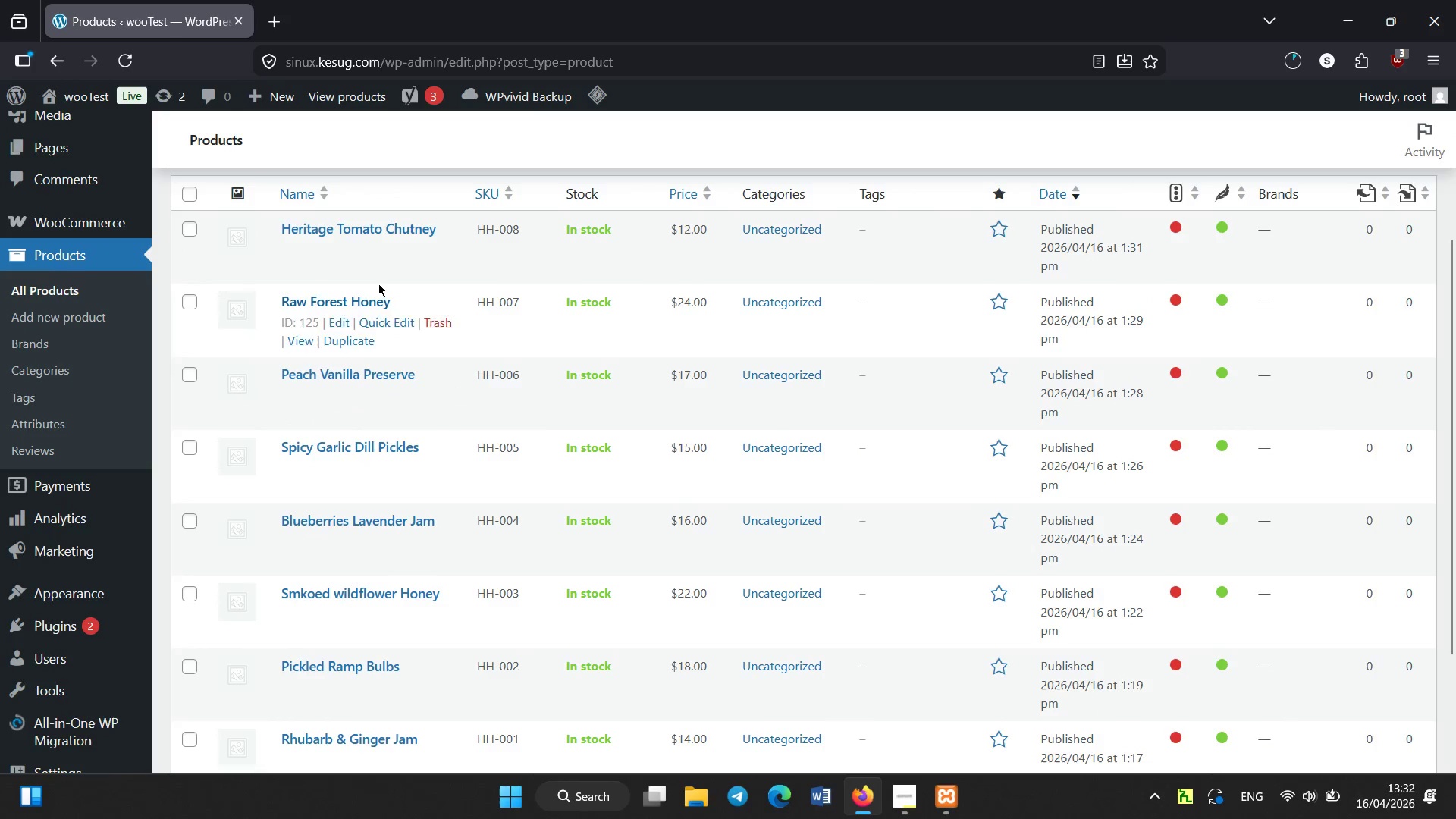 
scroll: coordinate [325, 636], scroll_direction: none, amount: 0.0
 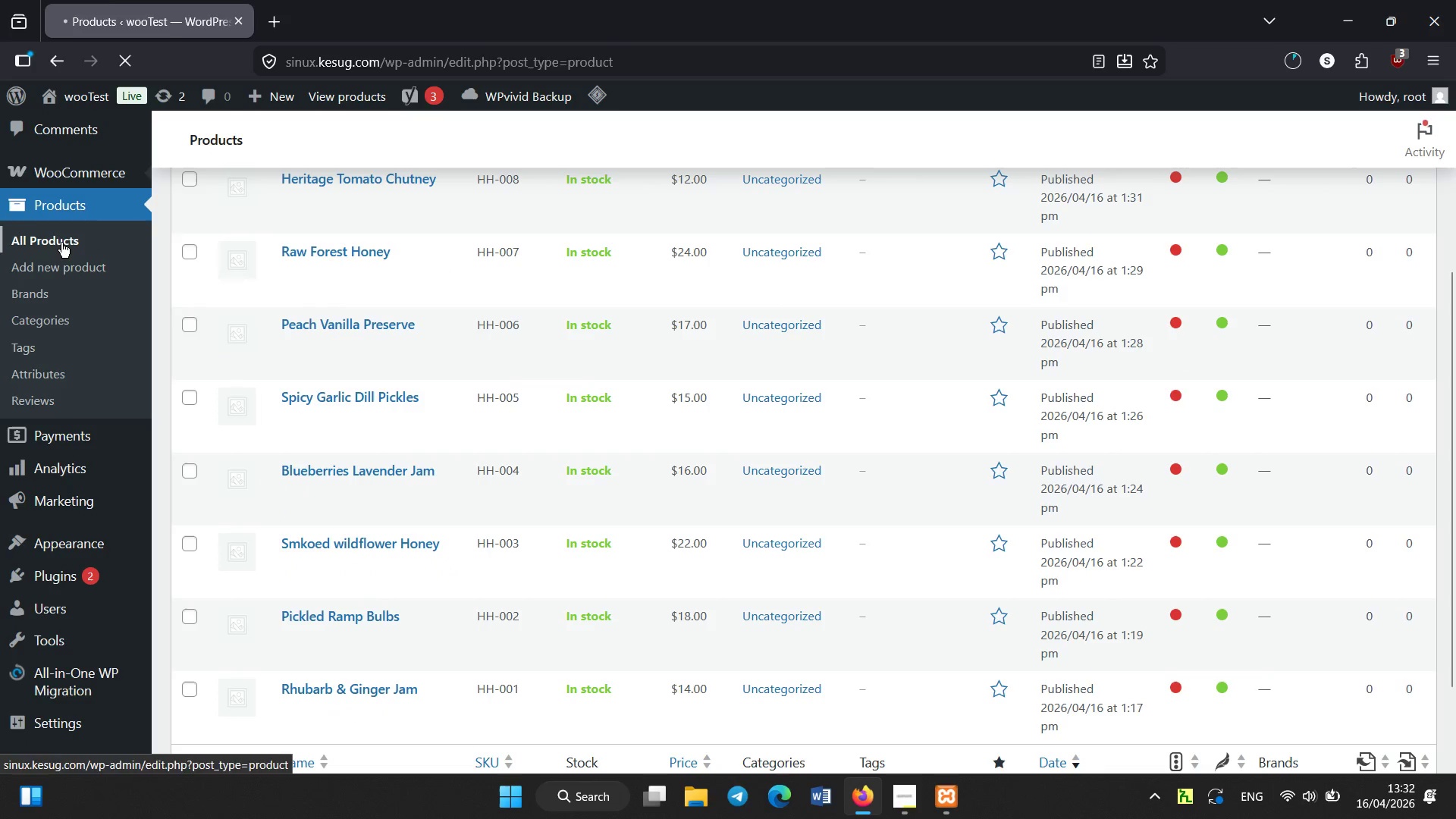 
wait(6.18)
 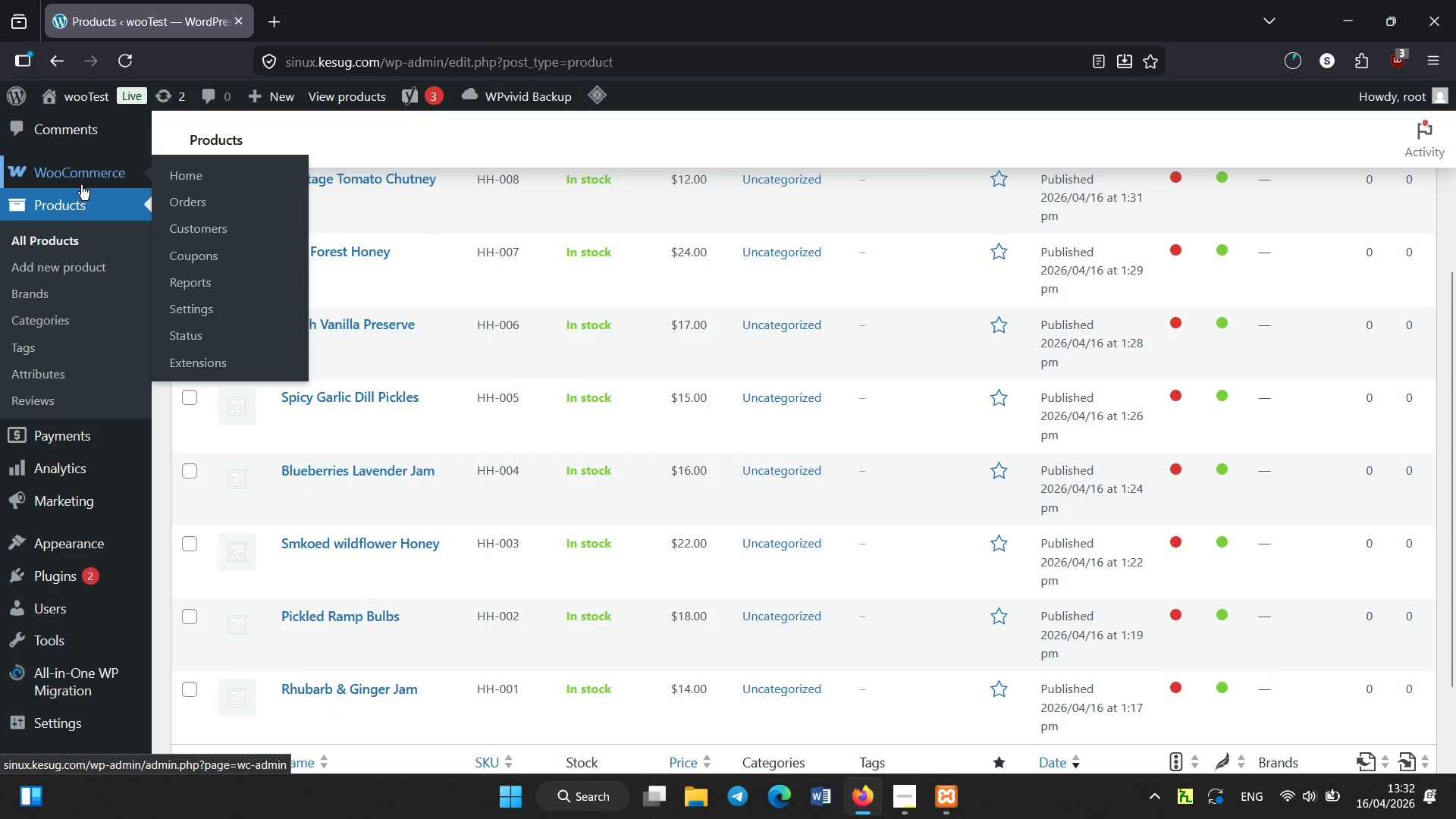 
scroll: coordinate [306, 194], scroll_direction: down, amount: 1.0
 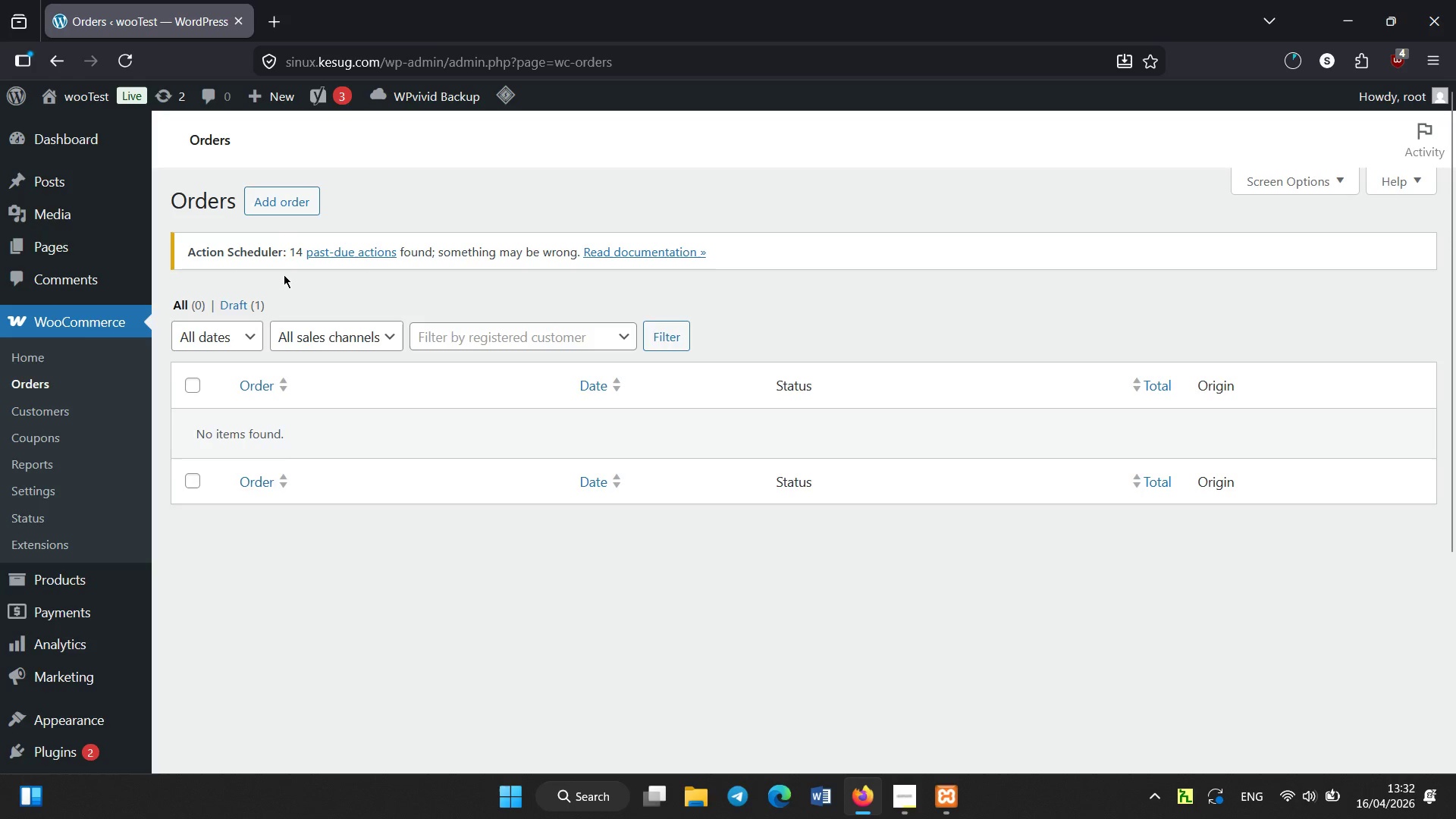 
left_click([284, 206])
 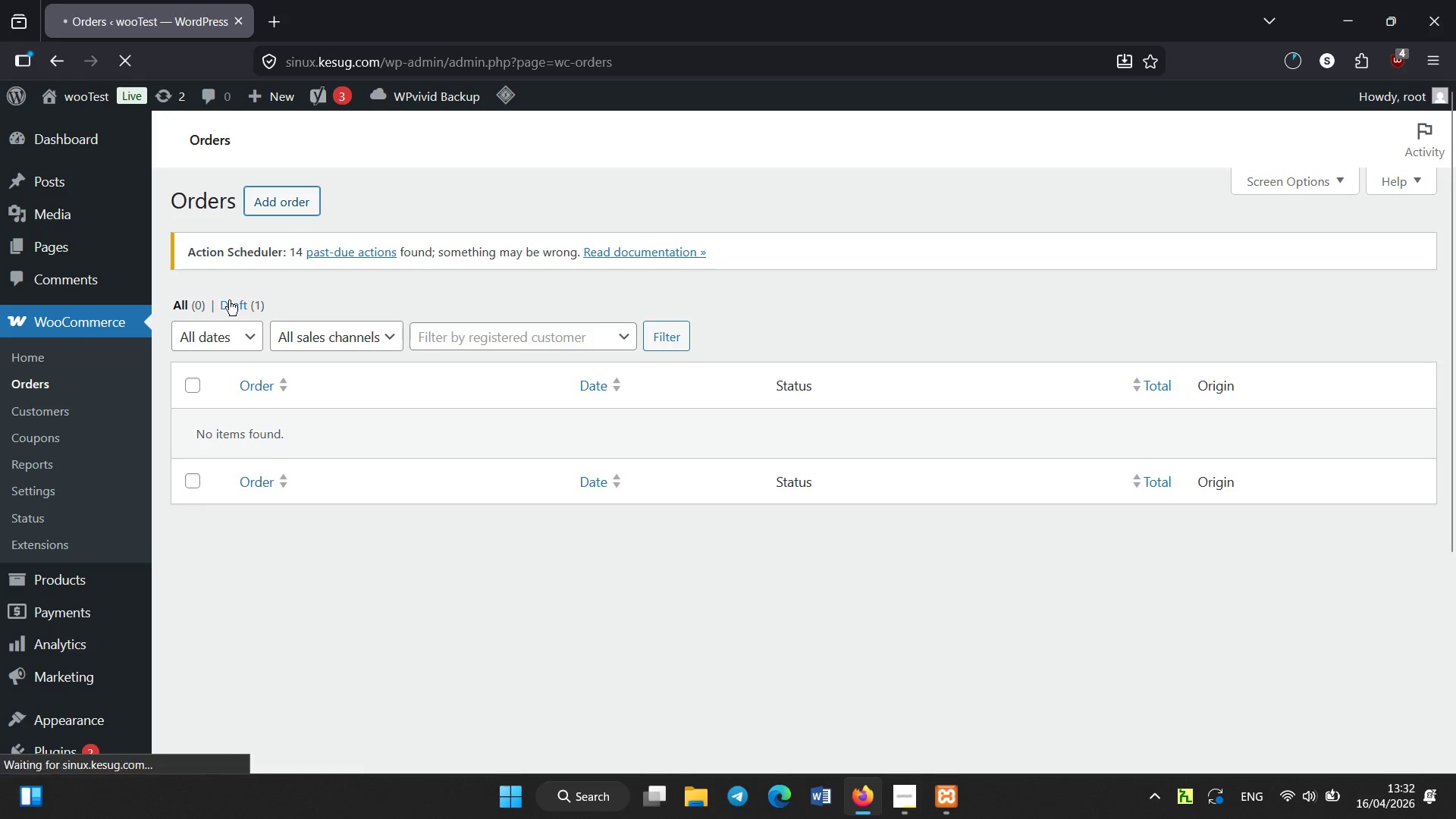 
scroll: coordinate [346, 281], scroll_direction: none, amount: 0.0
 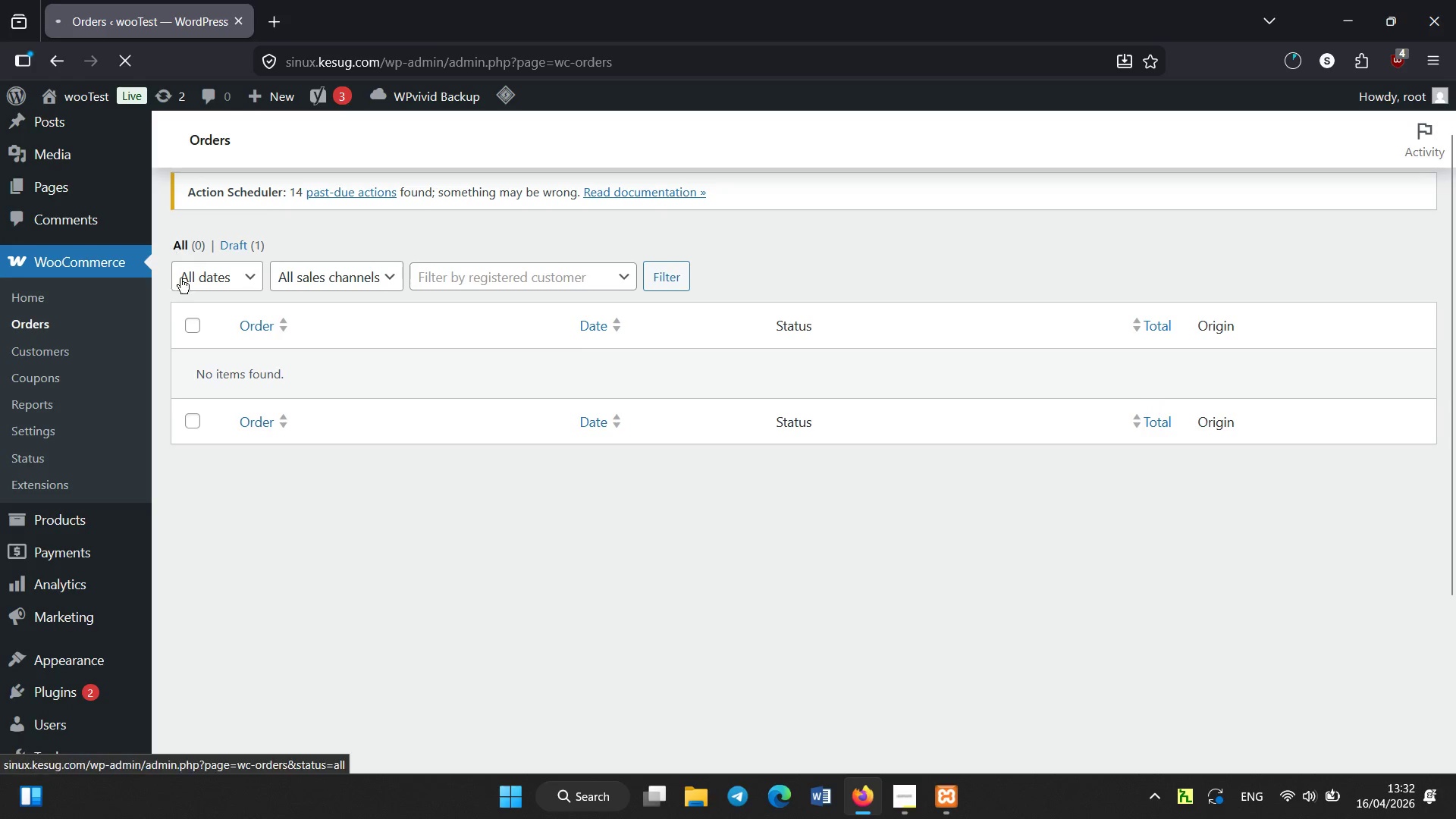 
scroll: coordinate [166, 201], scroll_direction: down, amount: 1.0
 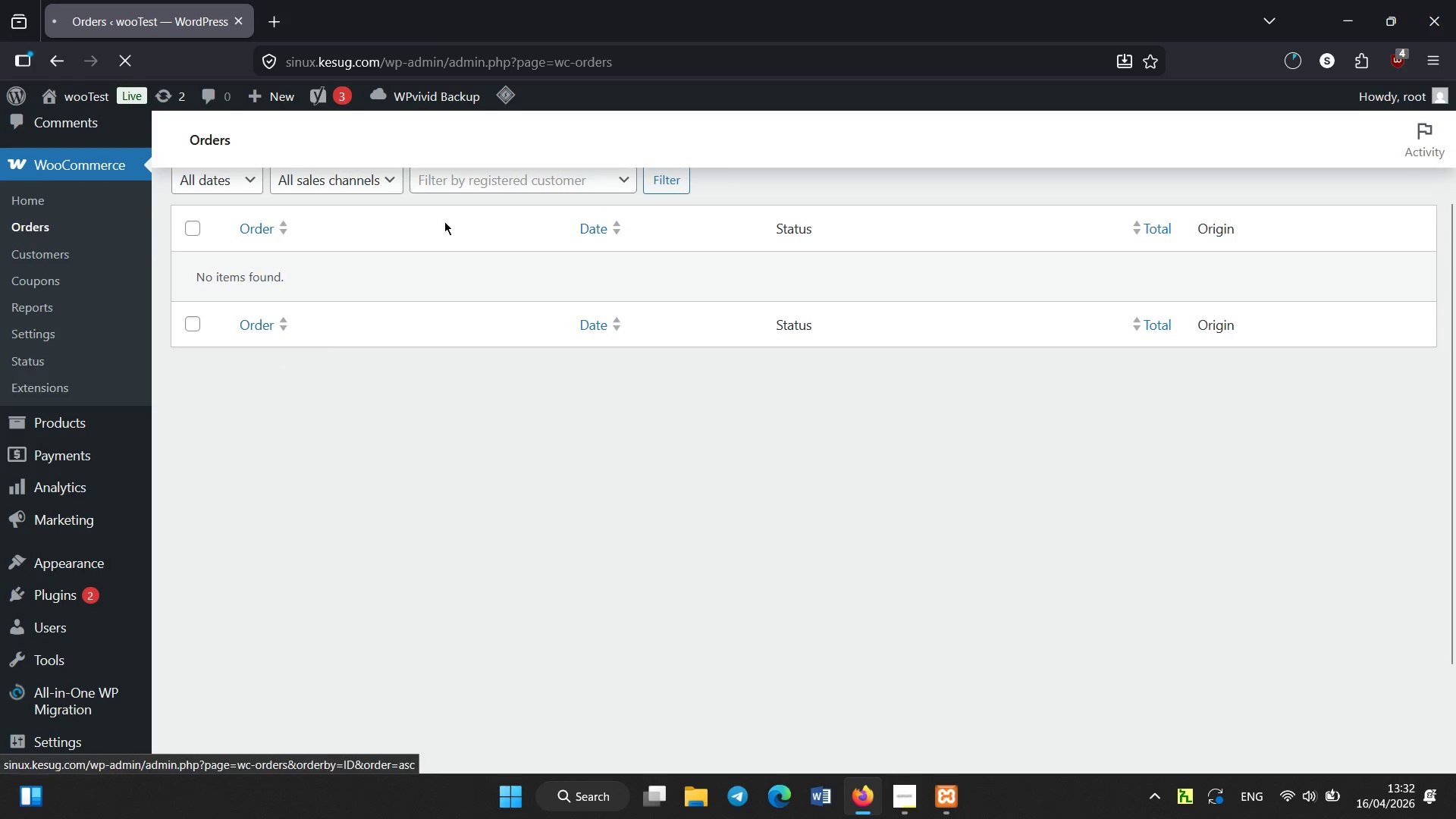 
scroll: coordinate [270, 336], scroll_direction: up, amount: 2.0
 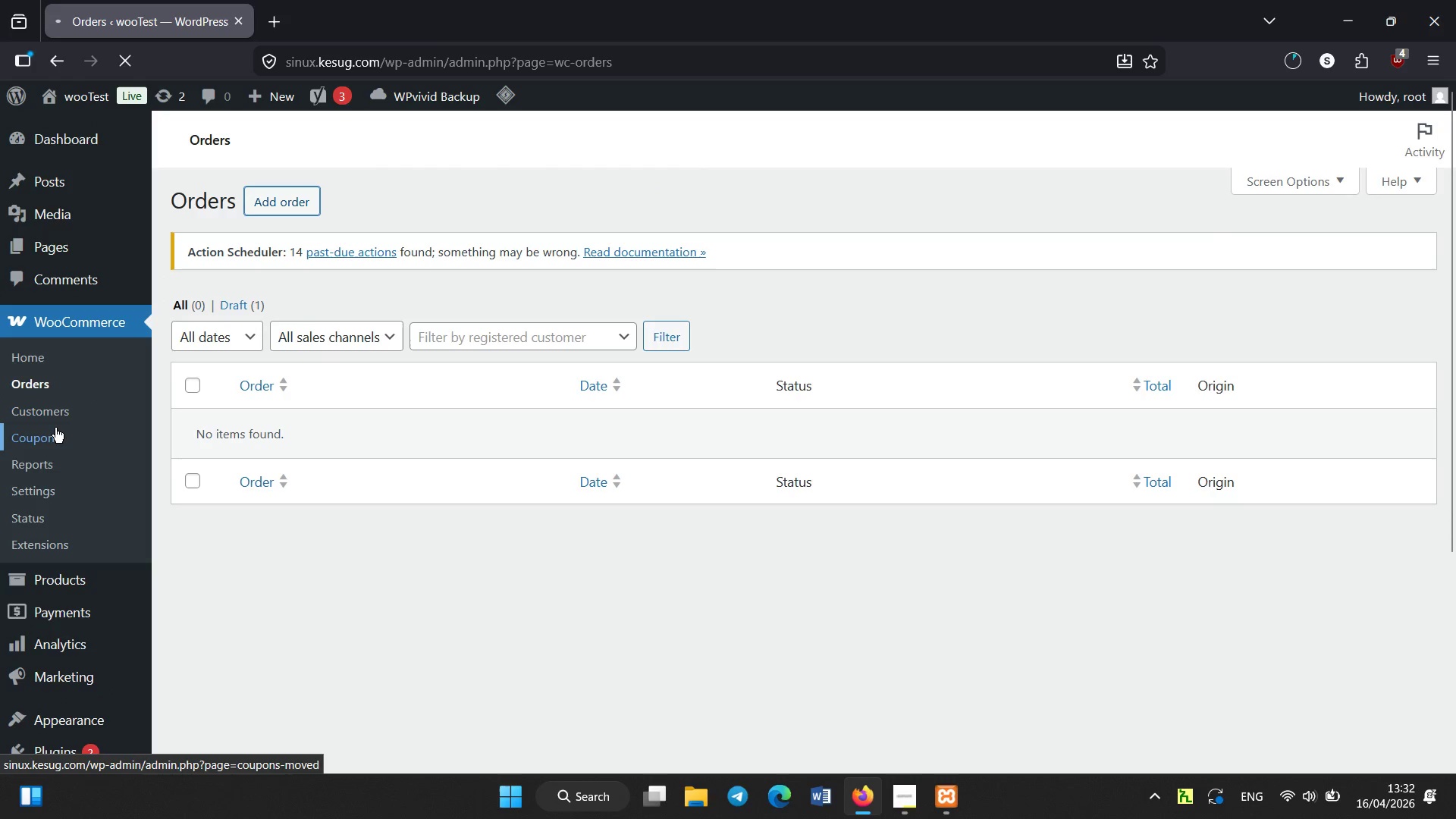 
wait(7.85)
 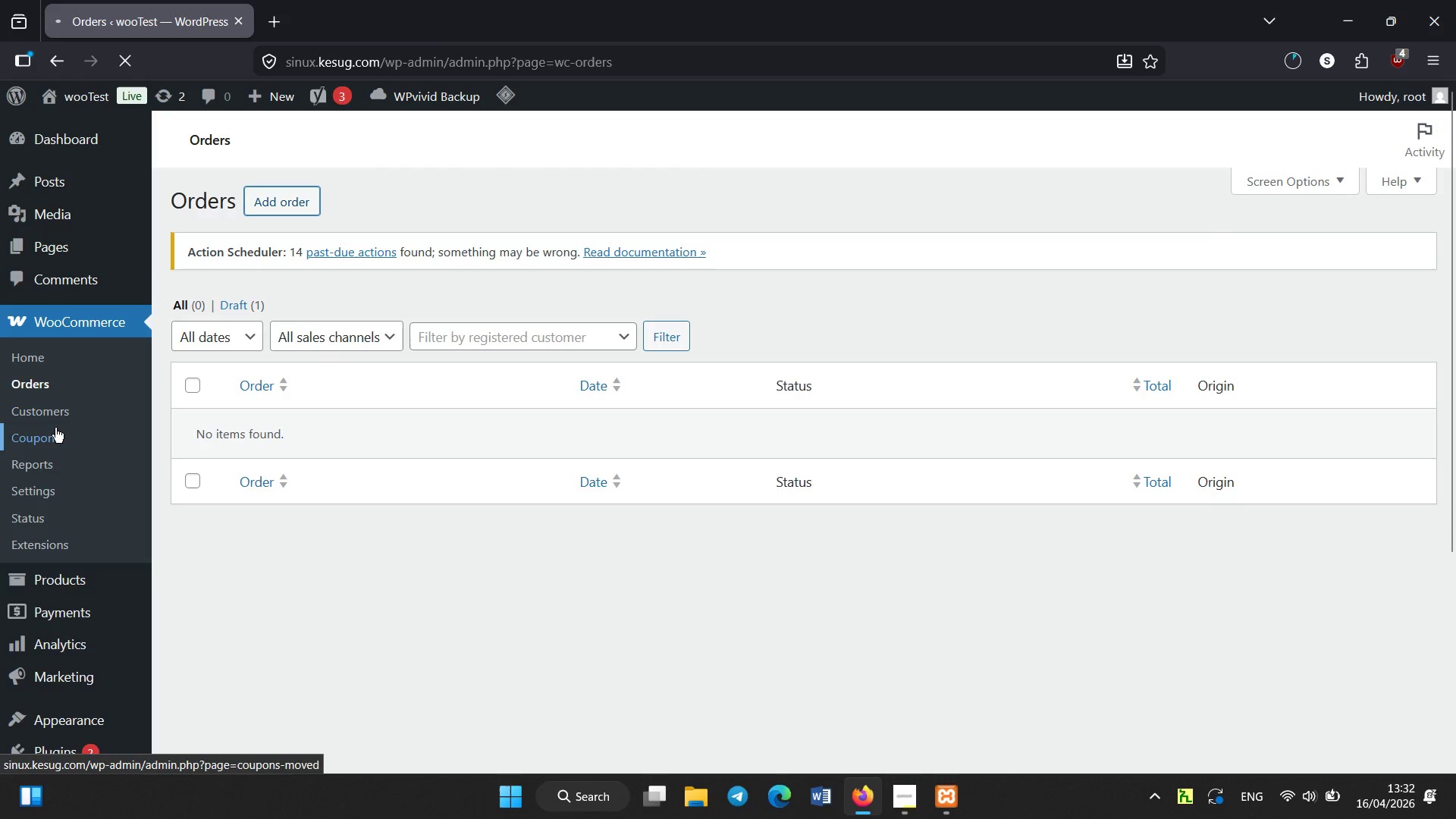 
scroll: coordinate [451, 425], scroll_direction: none, amount: 0.0
 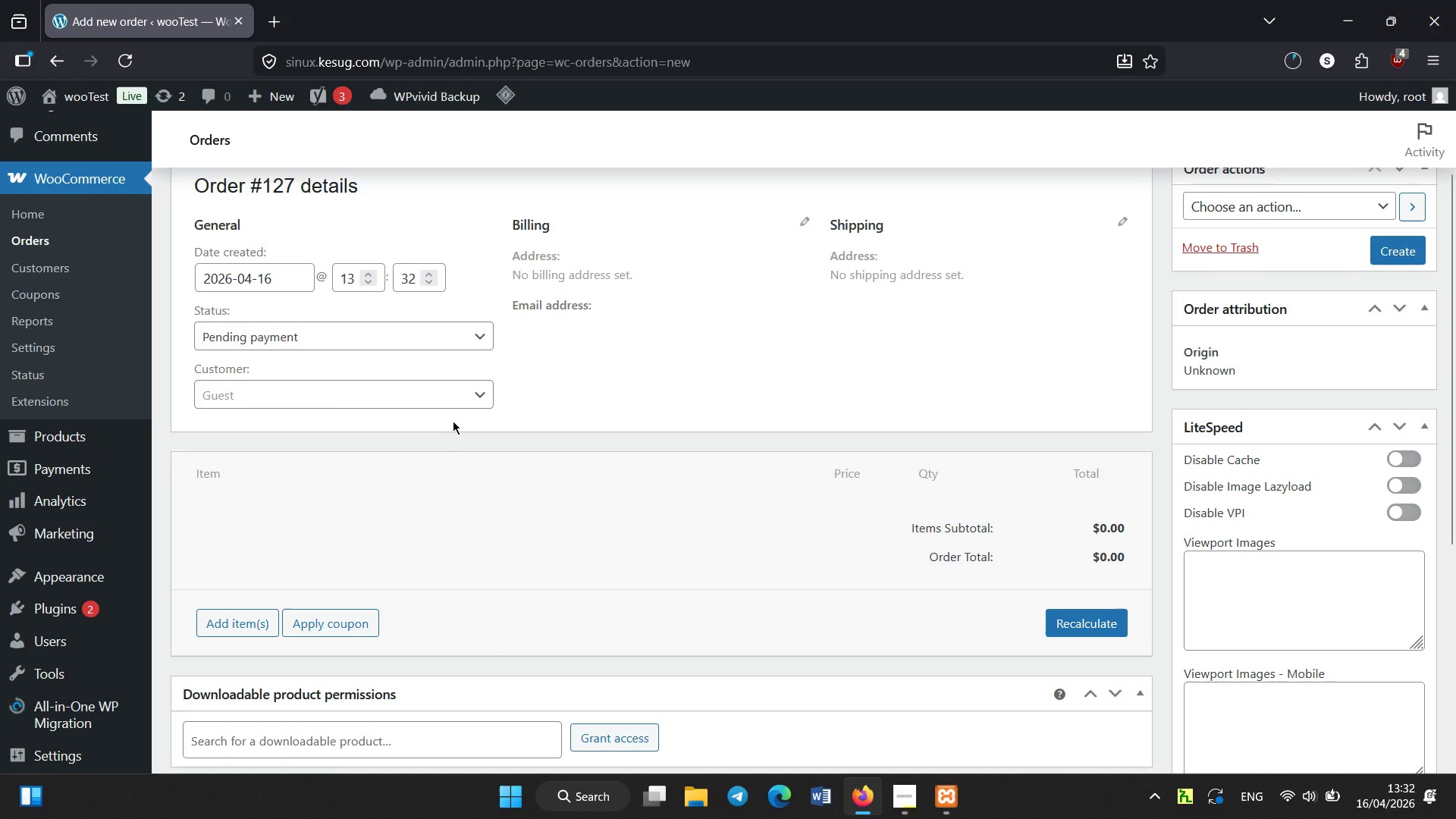 
left_click([419, 325])
 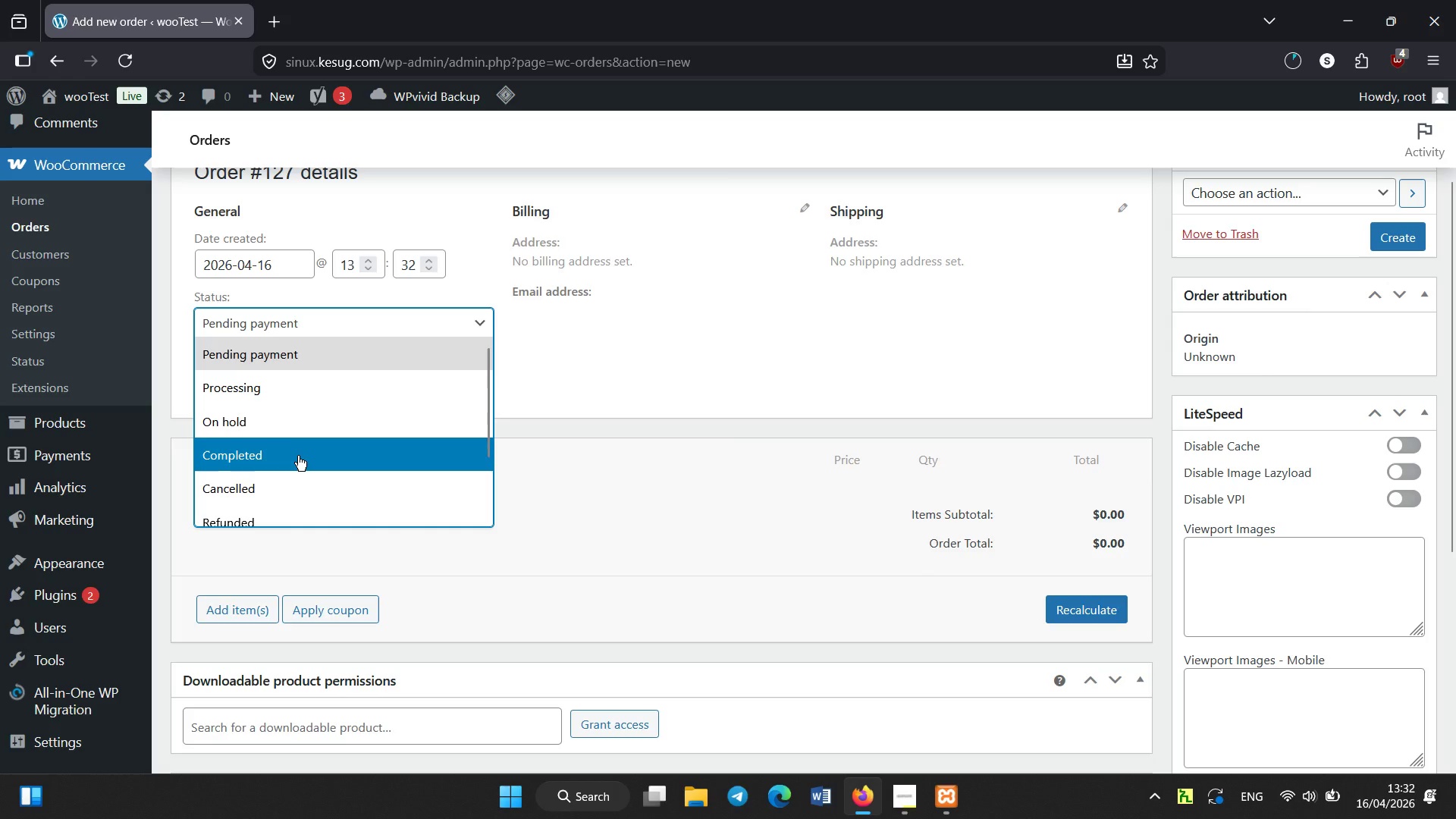 
scroll: coordinate [460, 413], scroll_direction: none, amount: 0.0
 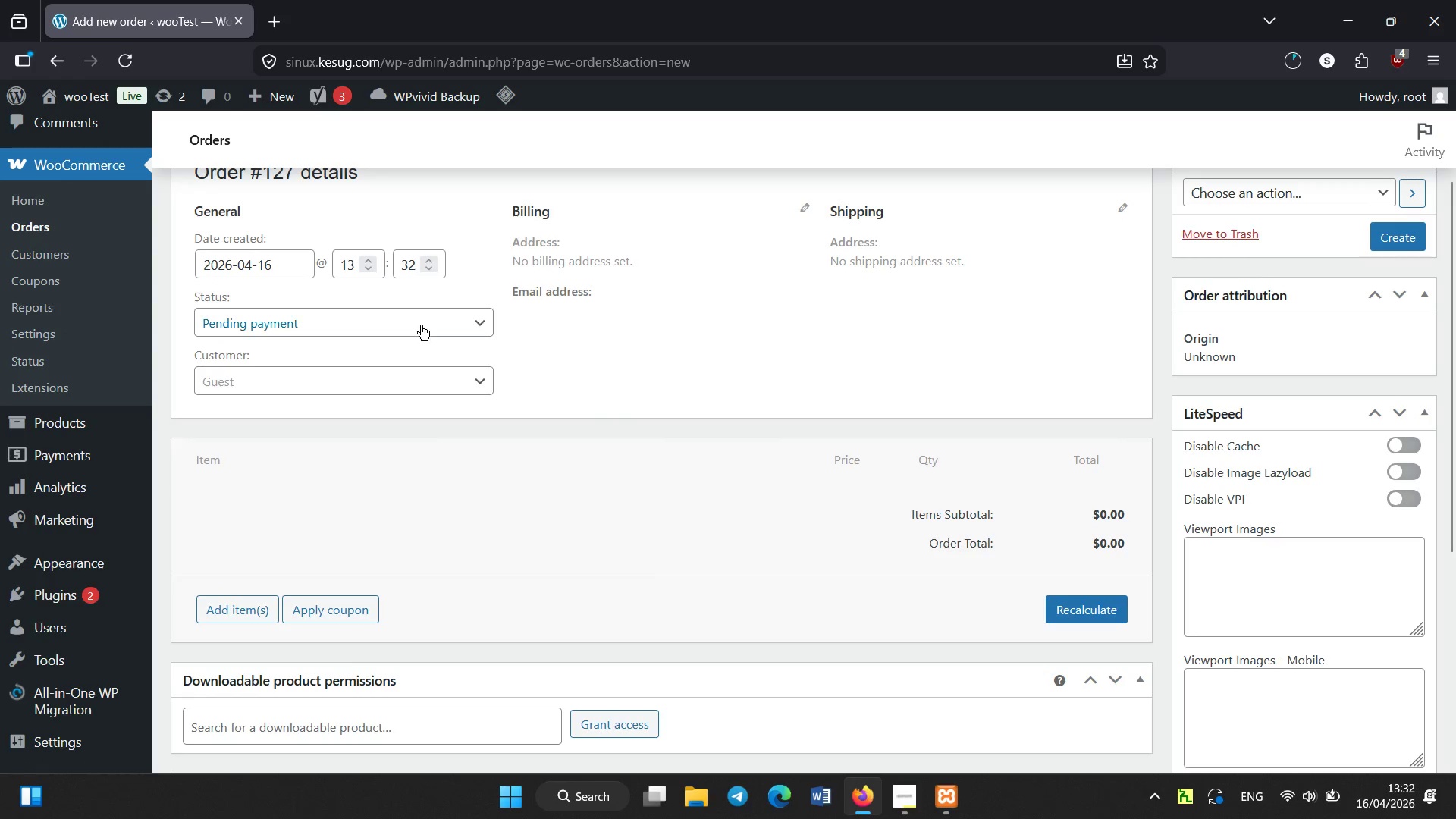 
left_click([298, 457])
 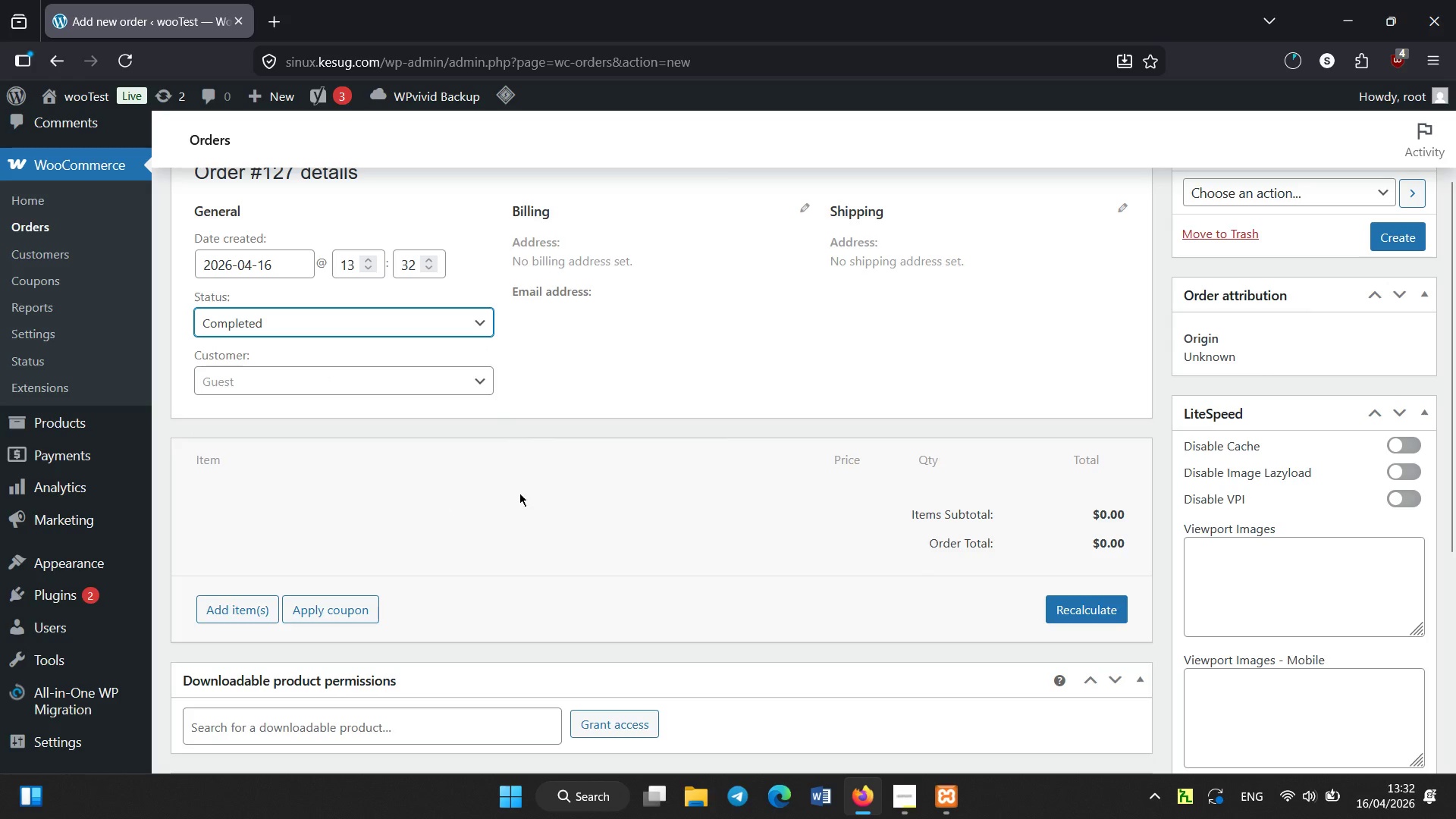 
scroll: coordinate [673, 547], scroll_direction: down, amount: 1.0
 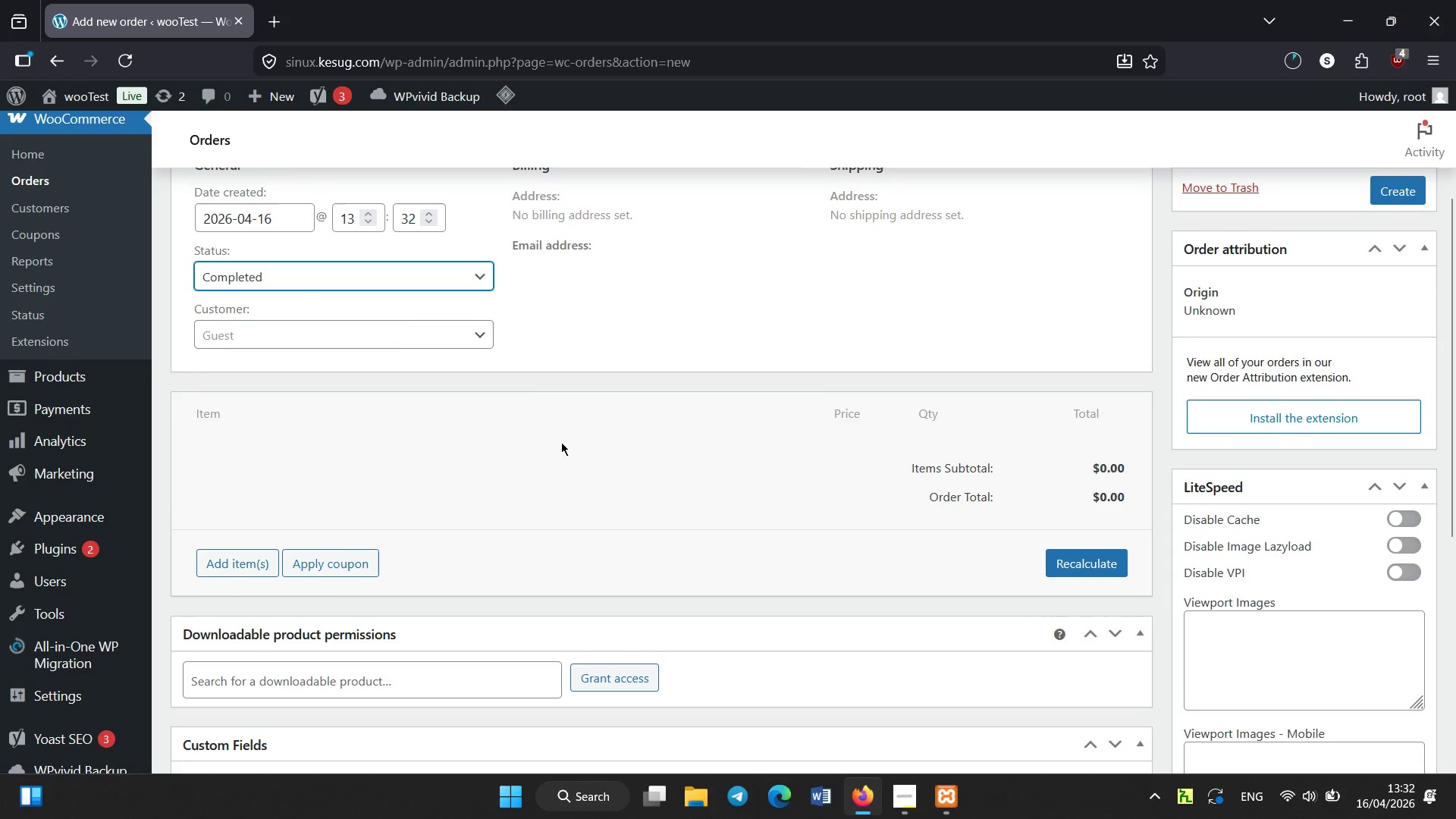 
scroll: coordinate [461, 339], scroll_direction: up, amount: 1.0
 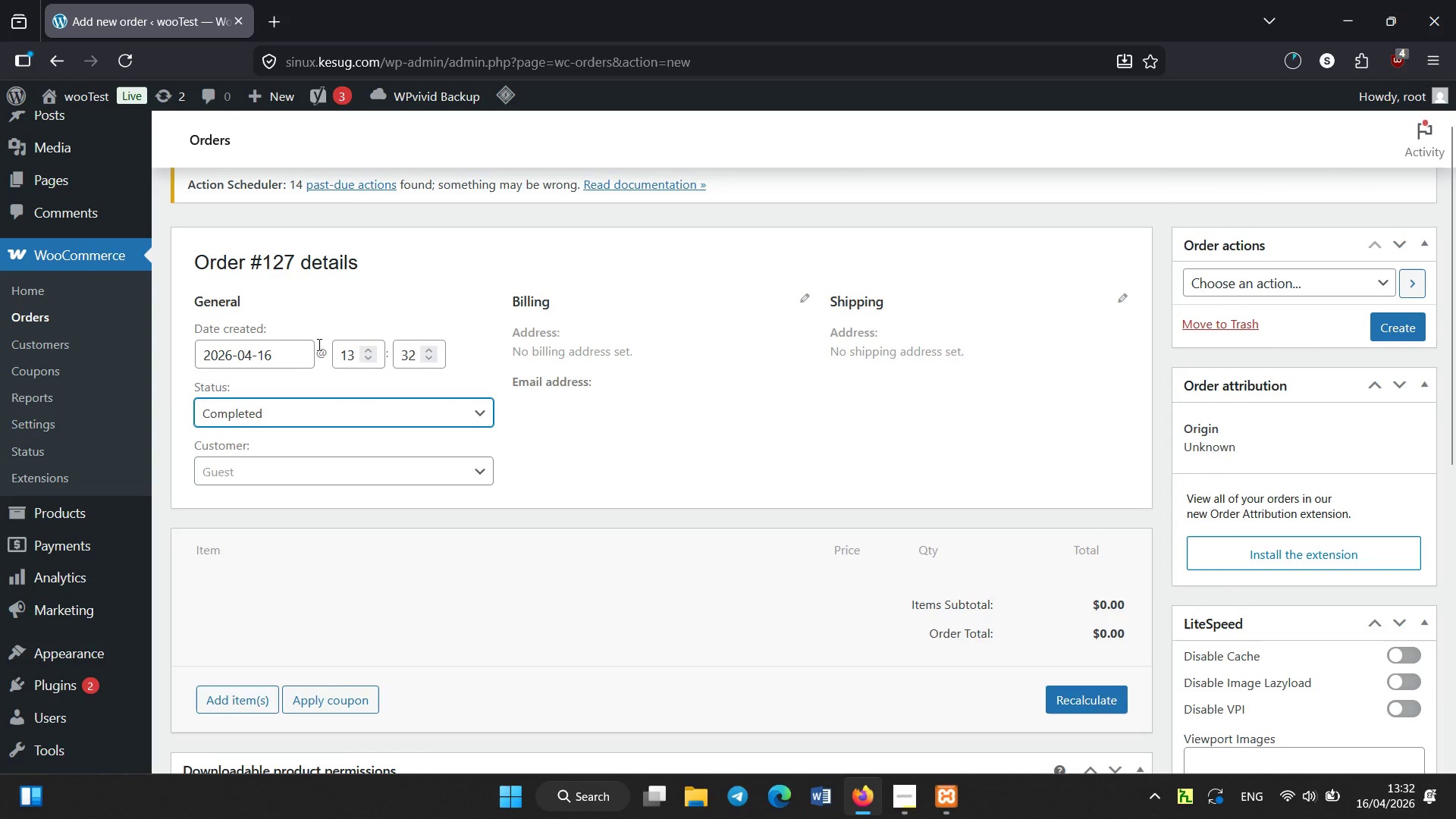 
scroll: coordinate [287, 359], scroll_direction: down, amount: 3.0
 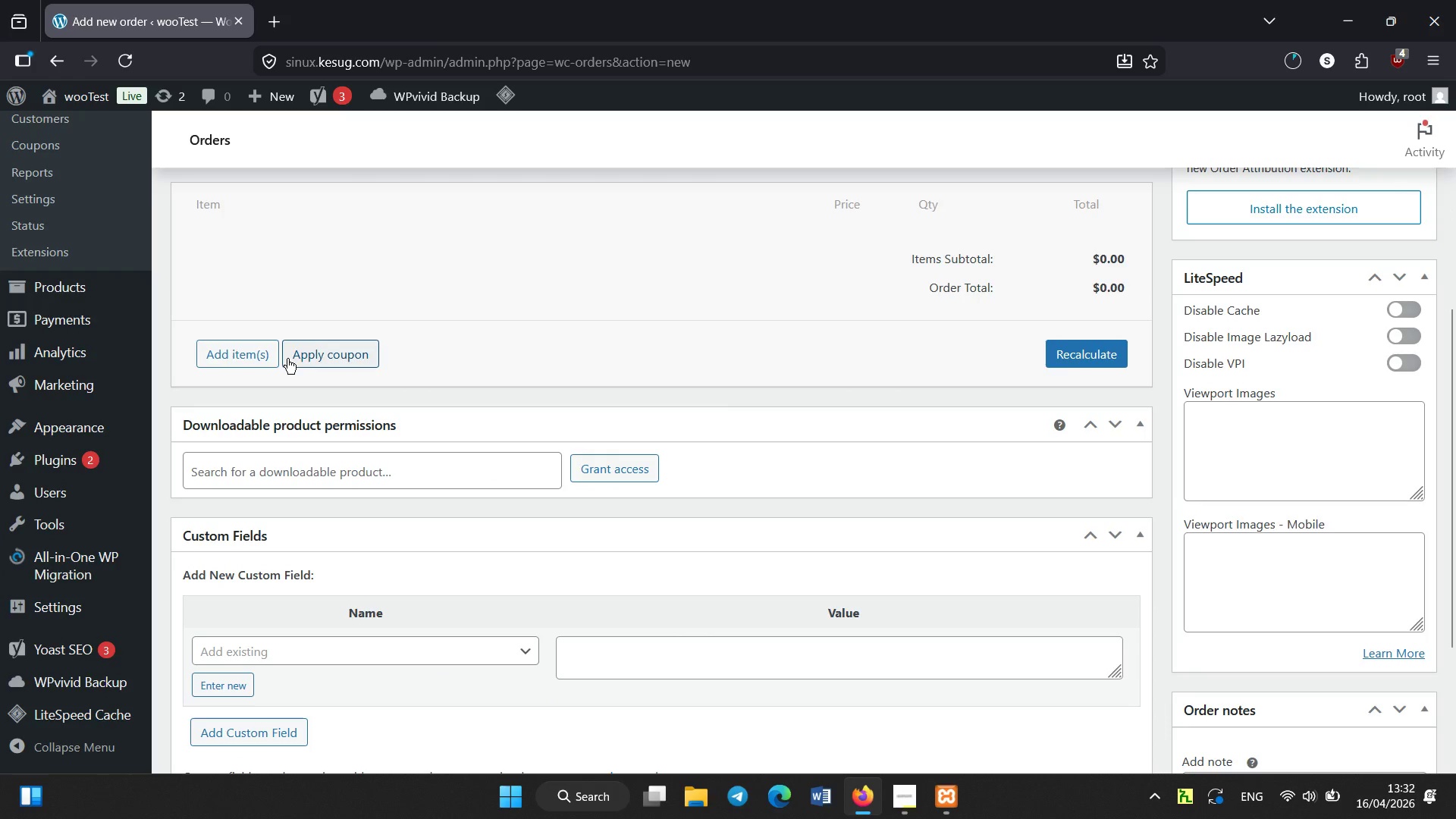 
scroll: coordinate [287, 359], scroll_direction: none, amount: 0.0
 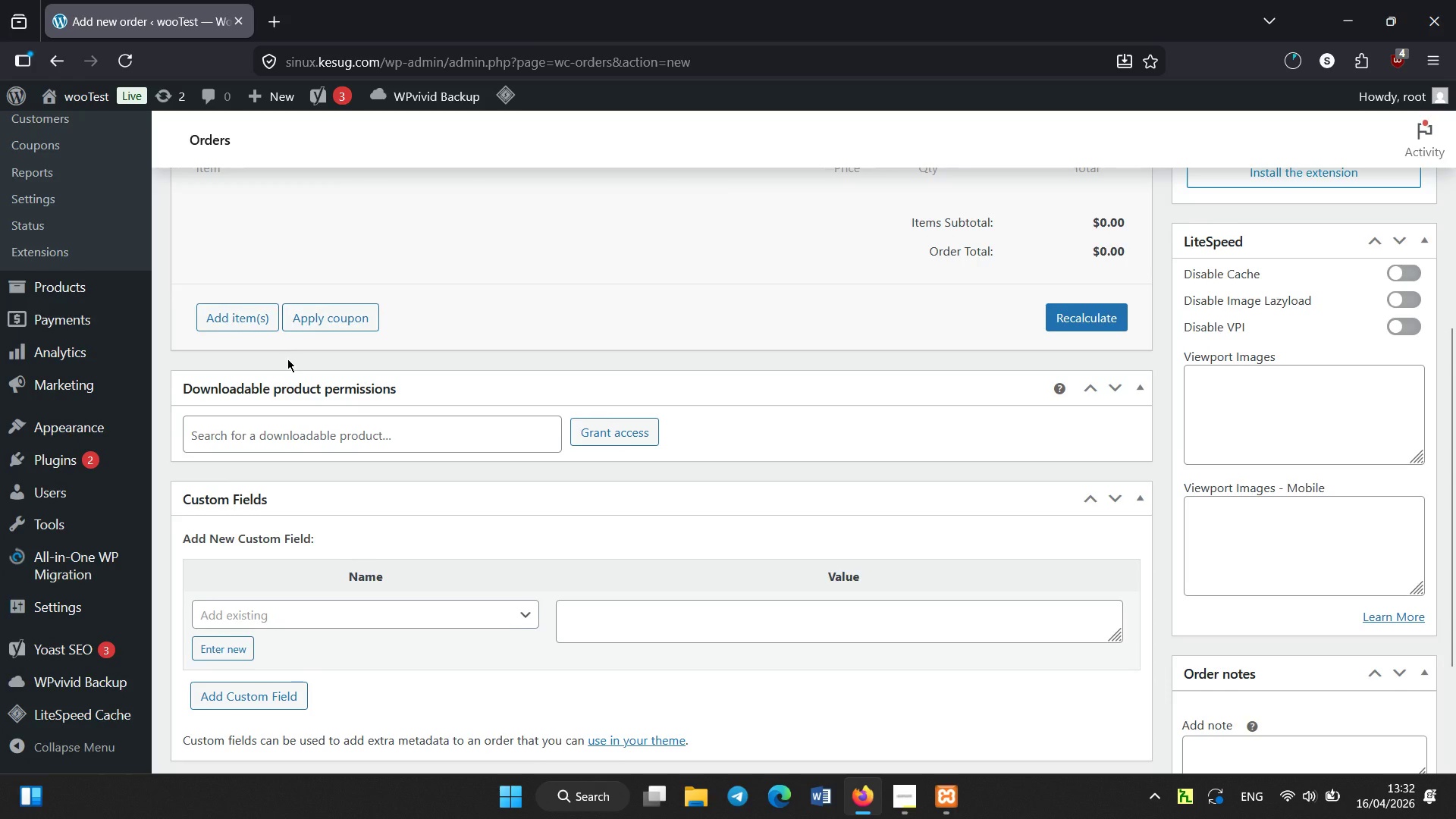 
scroll: coordinate [412, 419], scroll_direction: up, amount: 2.0
 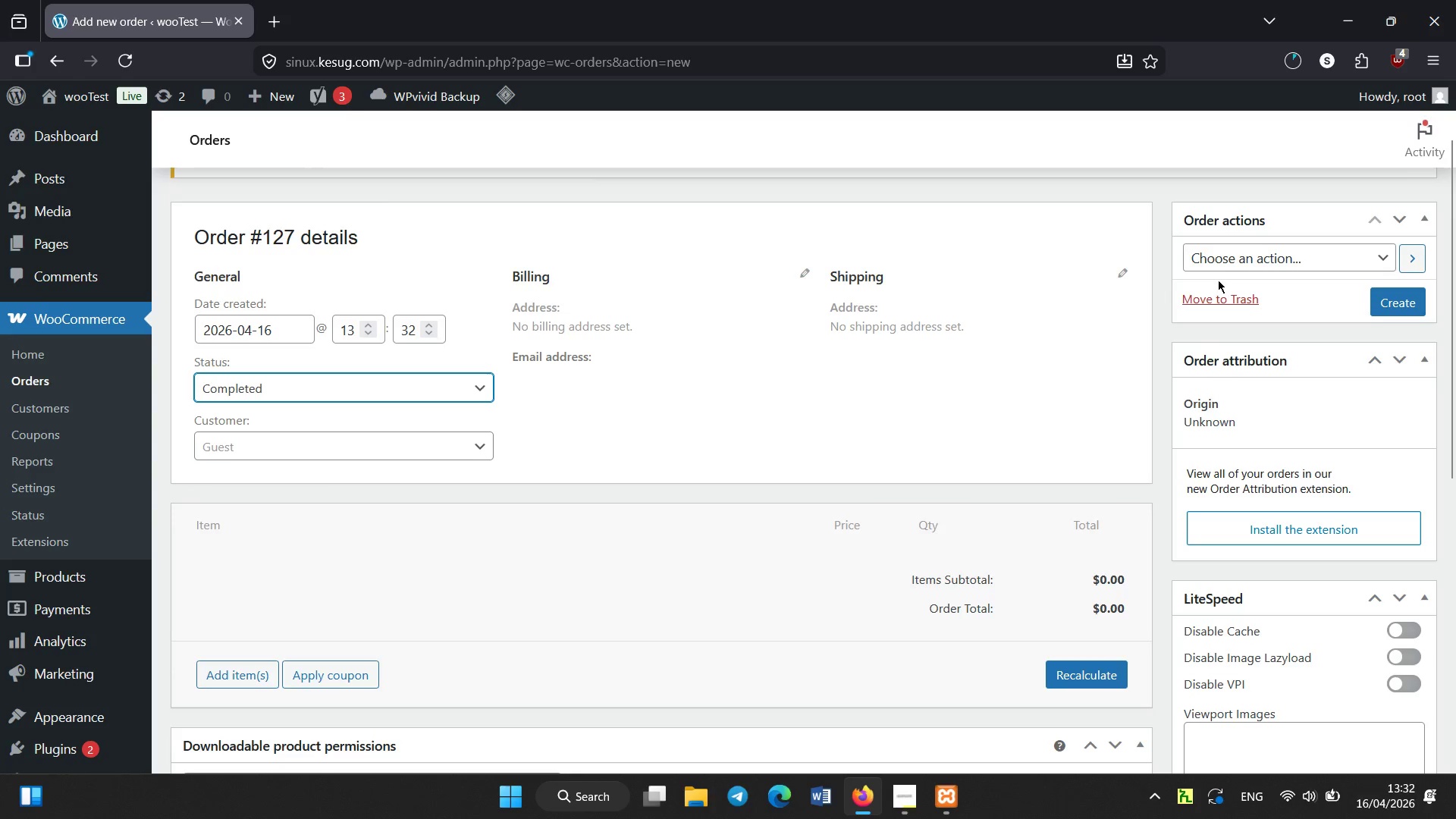 
left_click([1217, 265])
 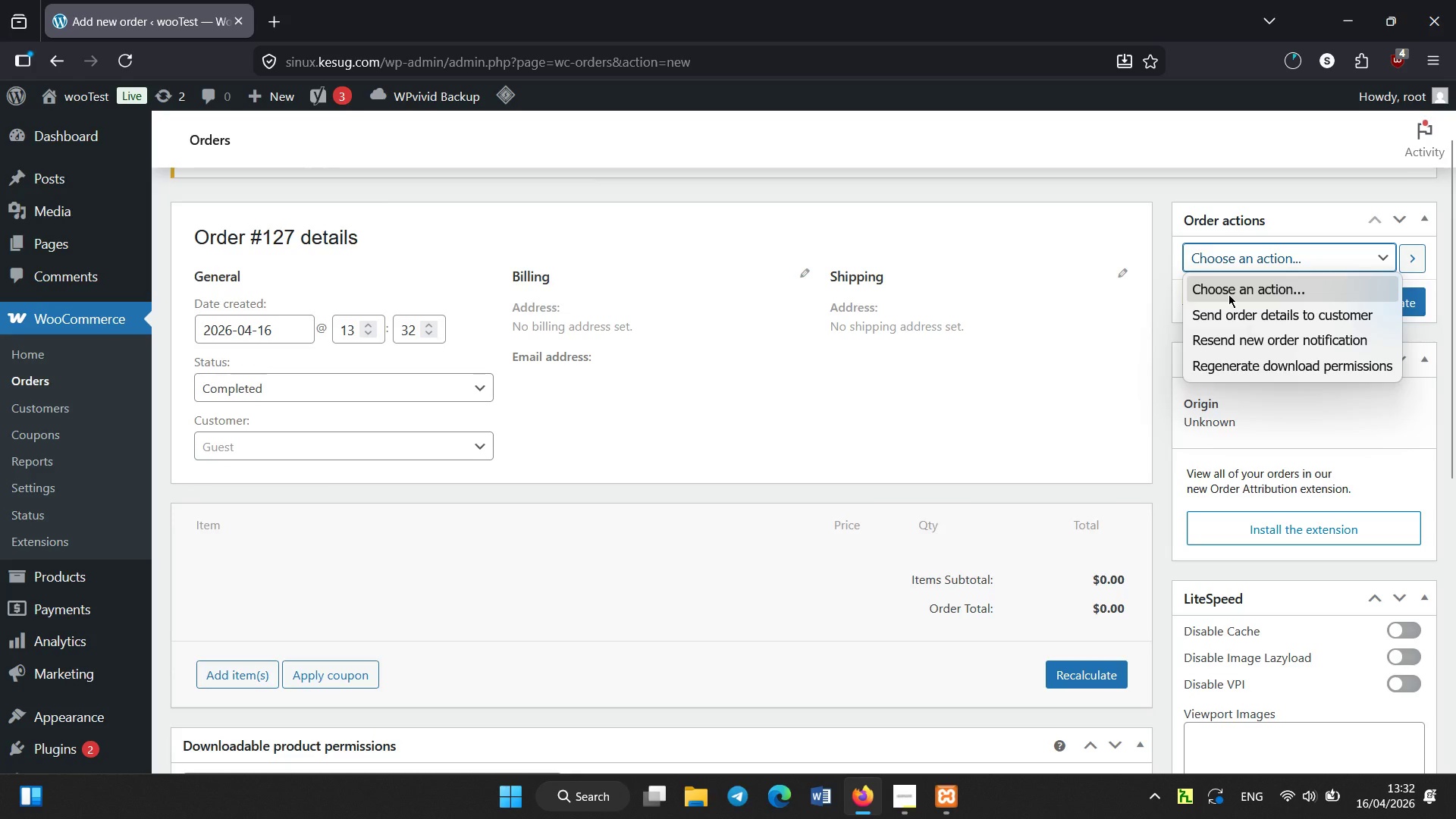 
left_click([1230, 292])
 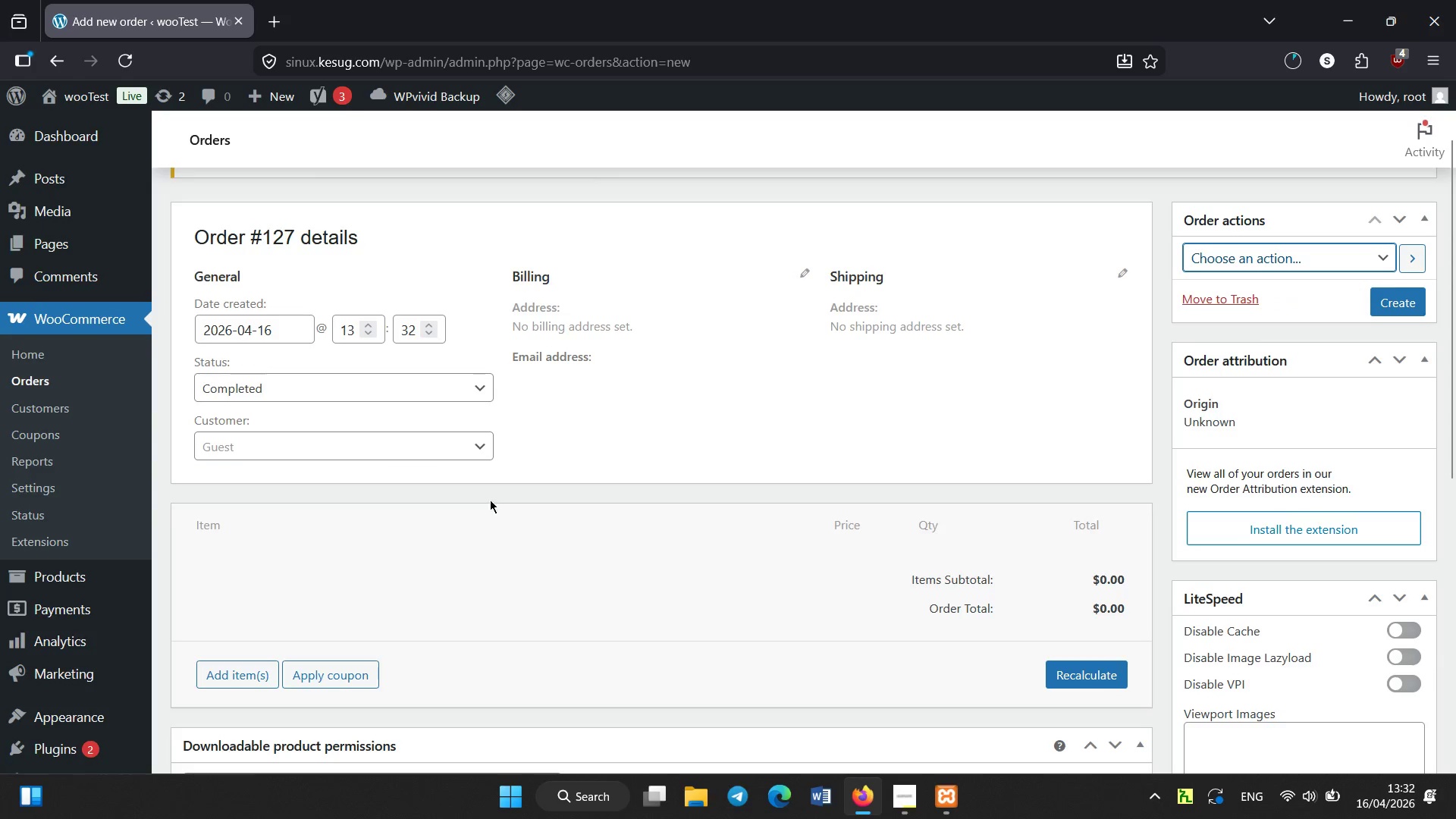 
scroll: coordinate [482, 540], scroll_direction: none, amount: 0.0
 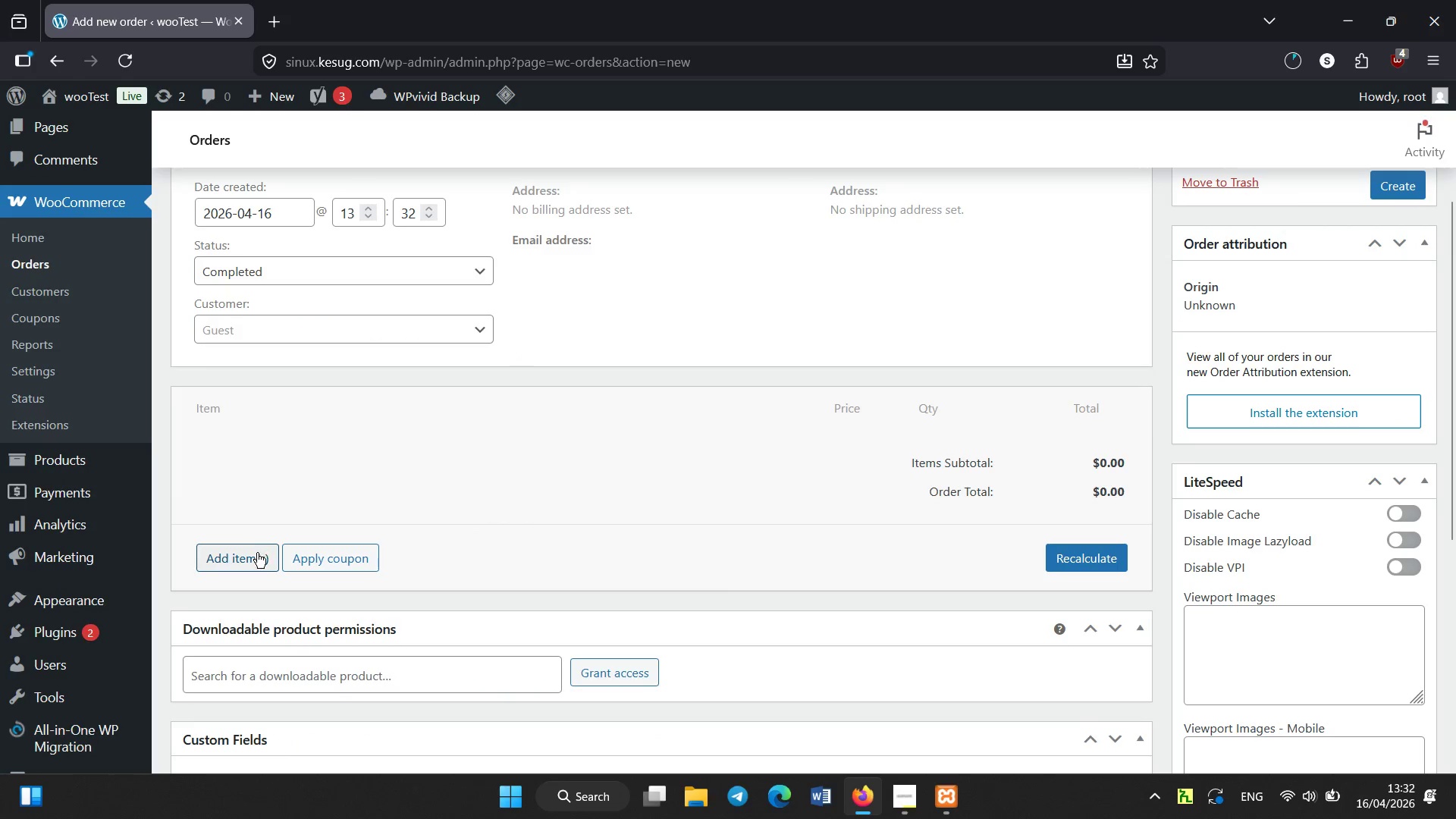 
left_click([256, 554])